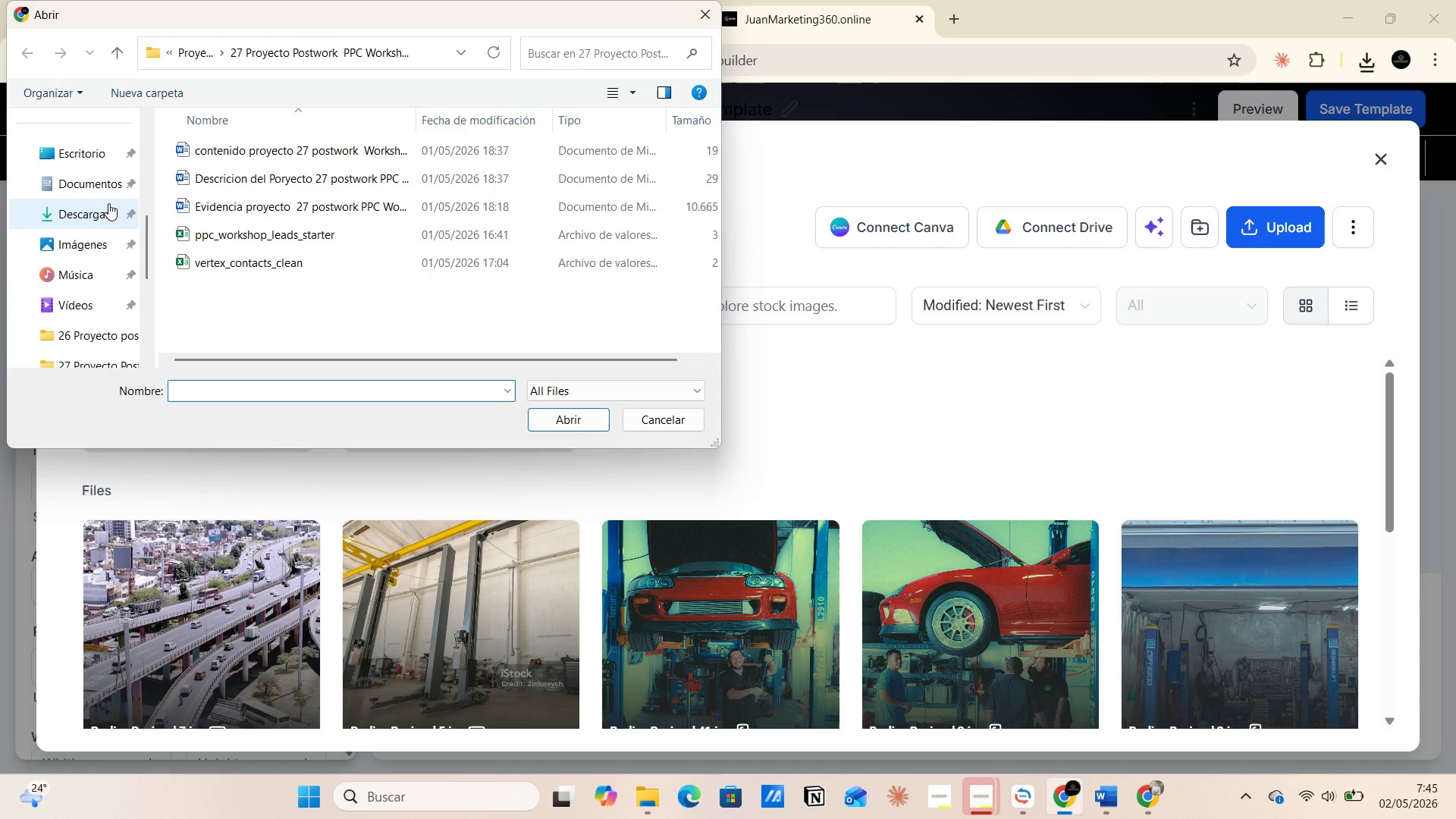 
left_click([108, 203])
 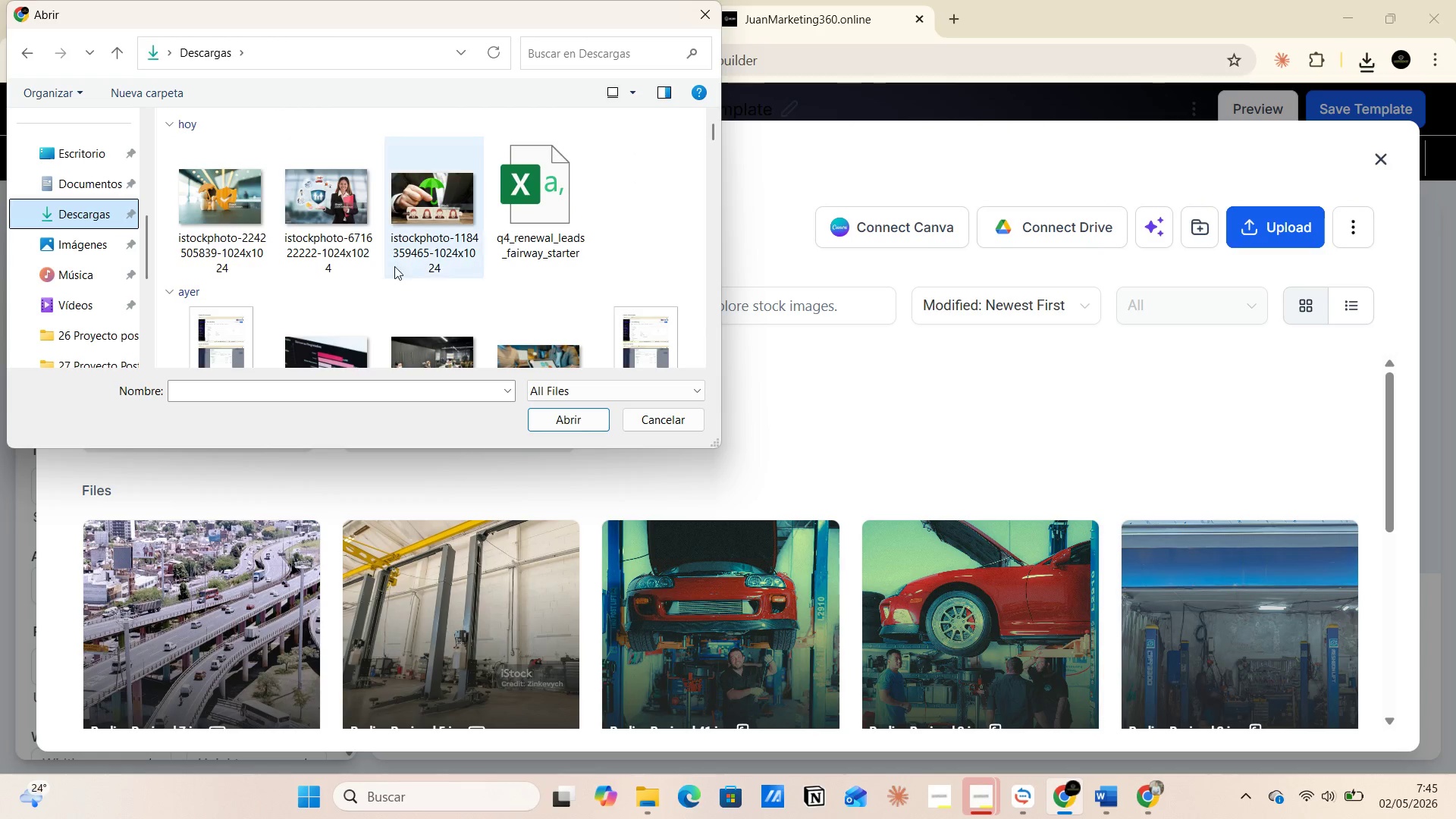 
left_click([430, 244])
 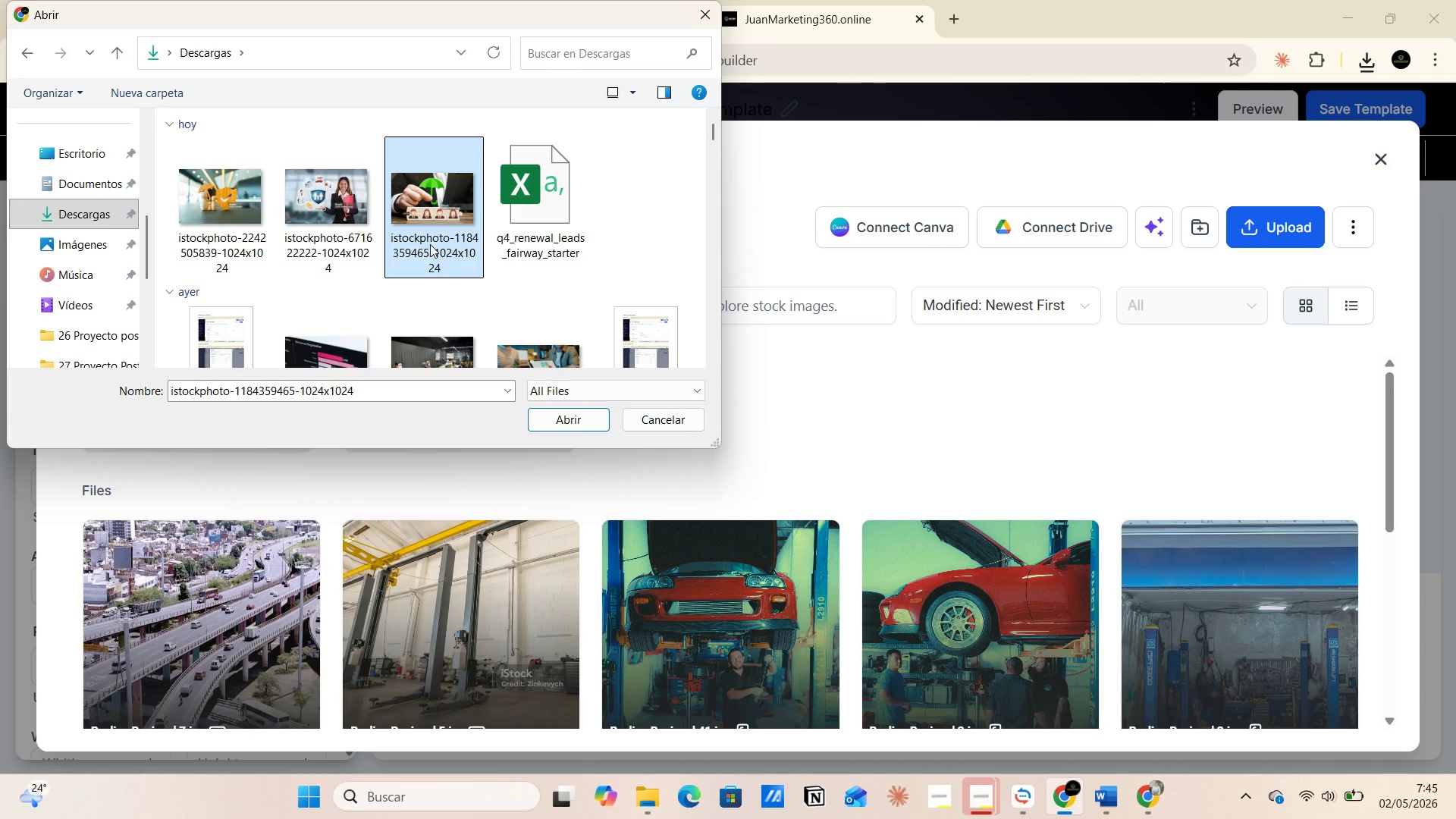 
left_click([430, 244])
 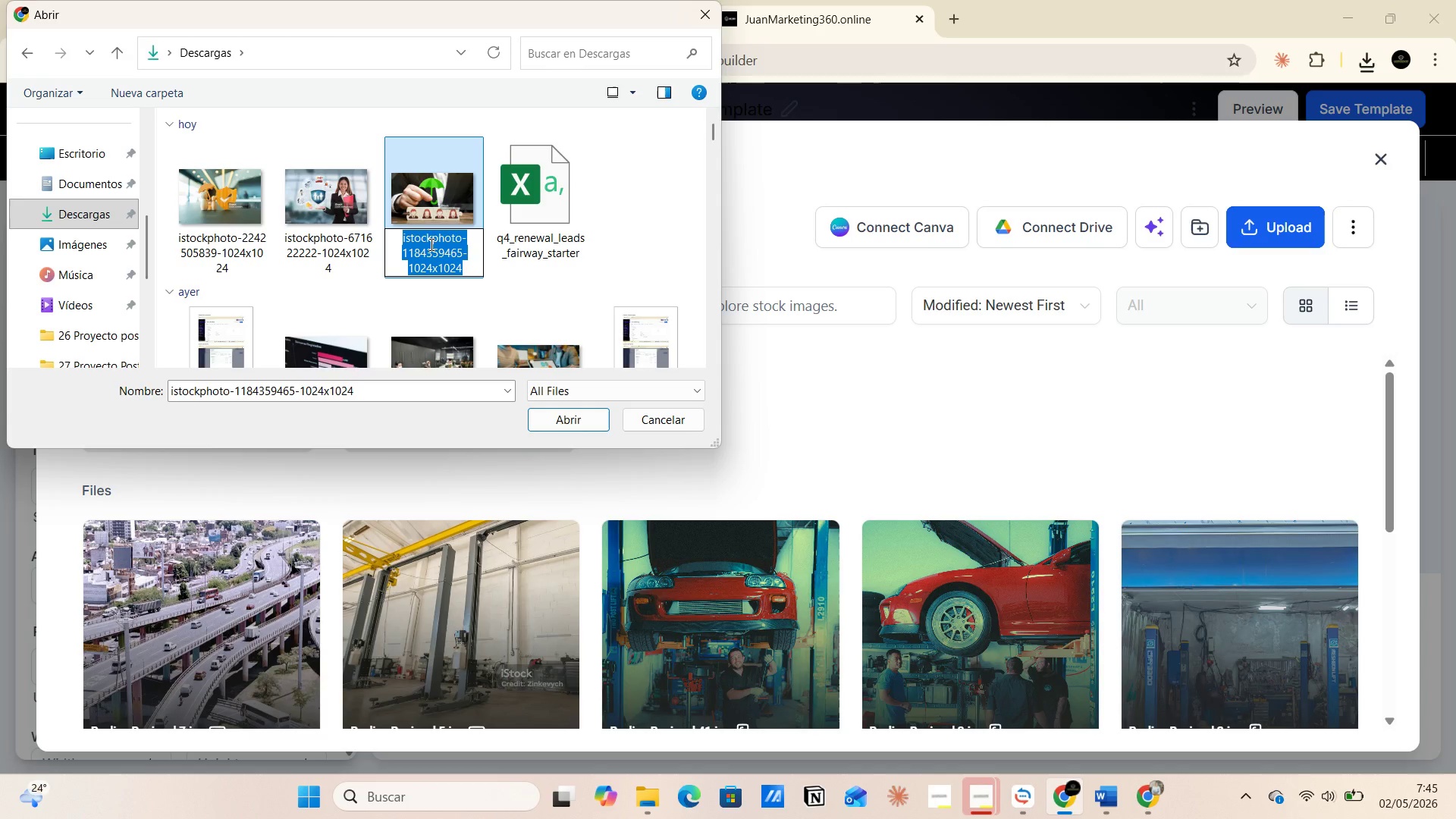 
type(Fairway 1 )
 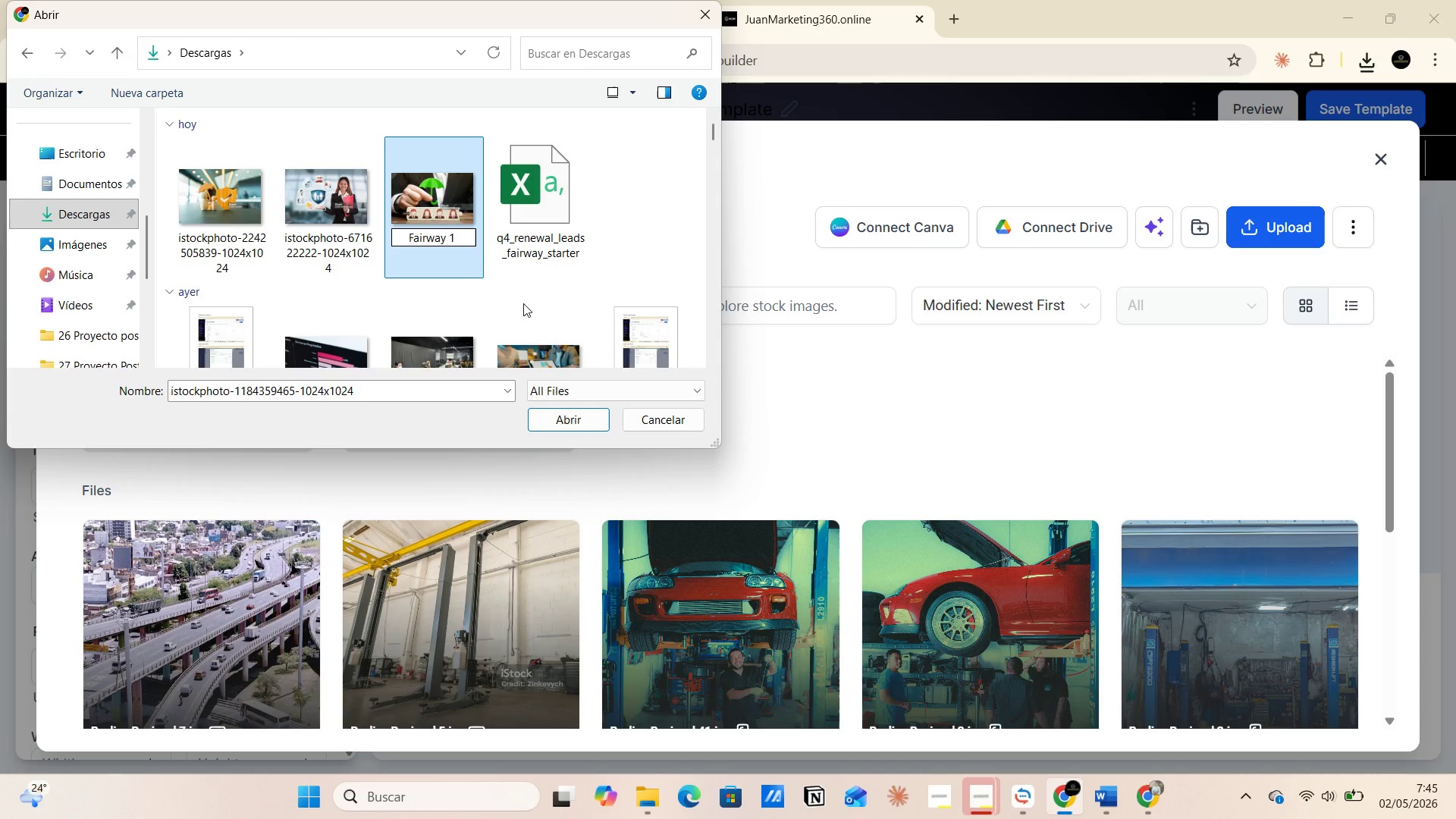 
left_click([523, 303])
 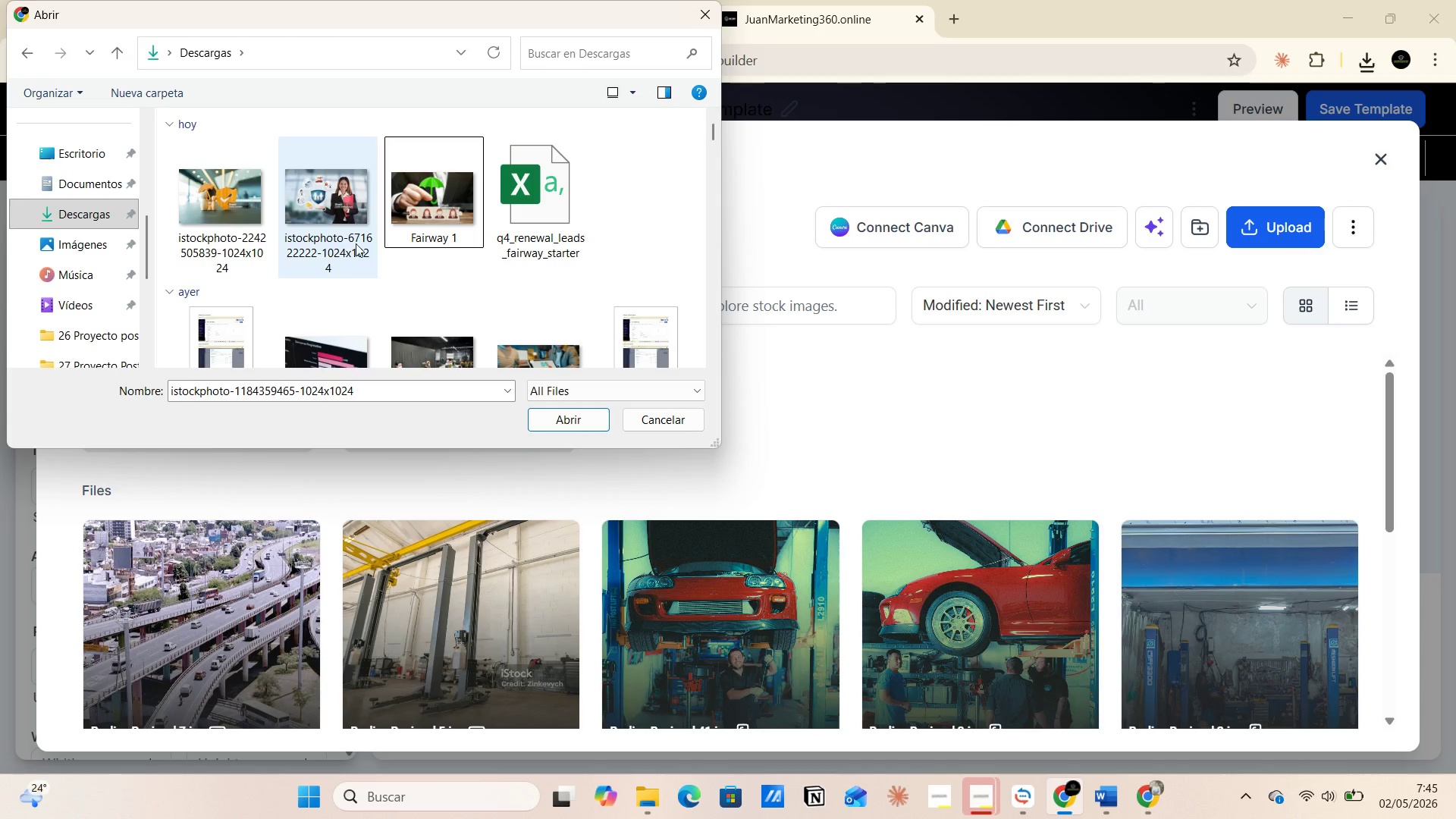 
left_click([356, 243])
 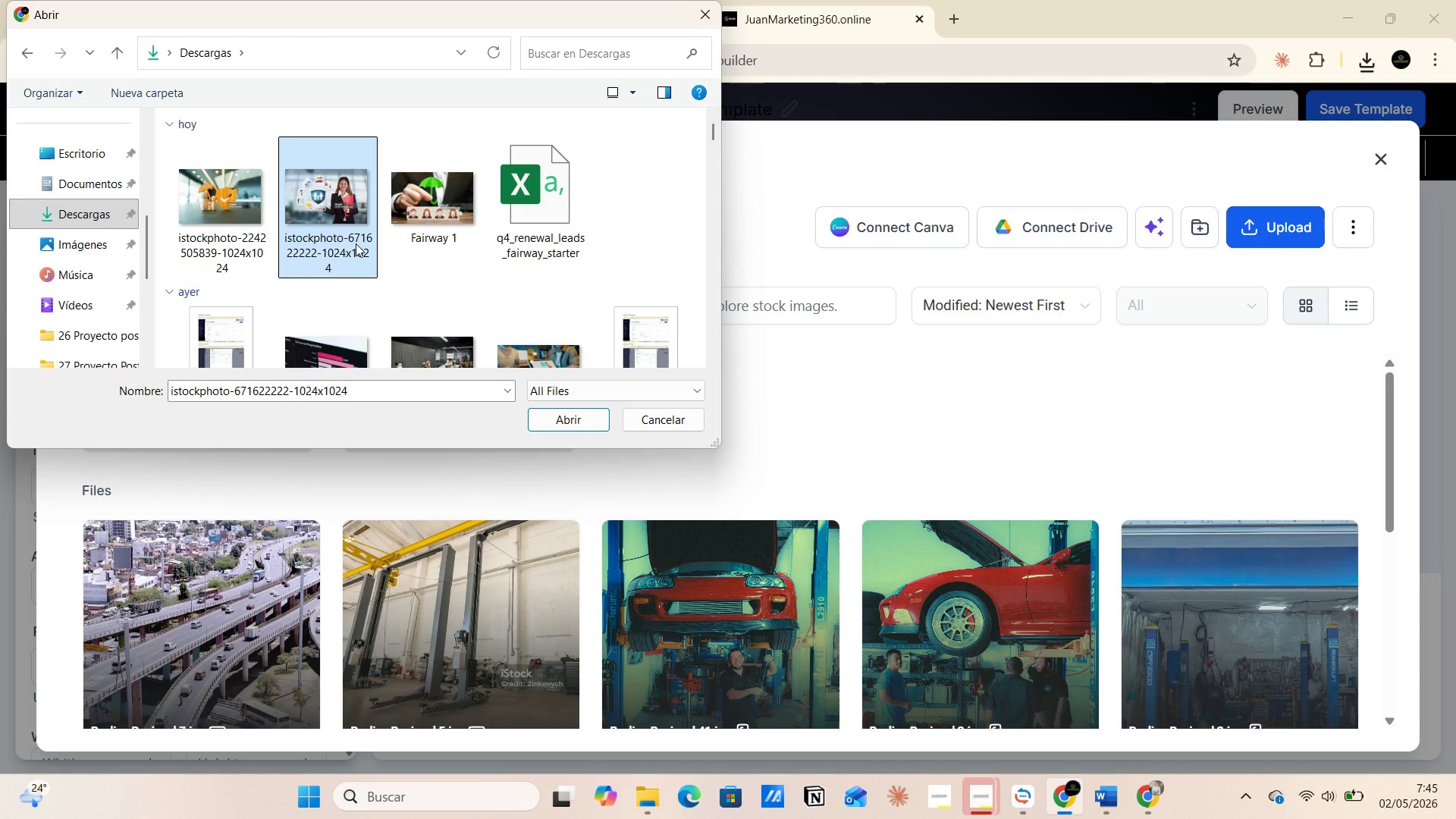 
left_click([356, 243])
 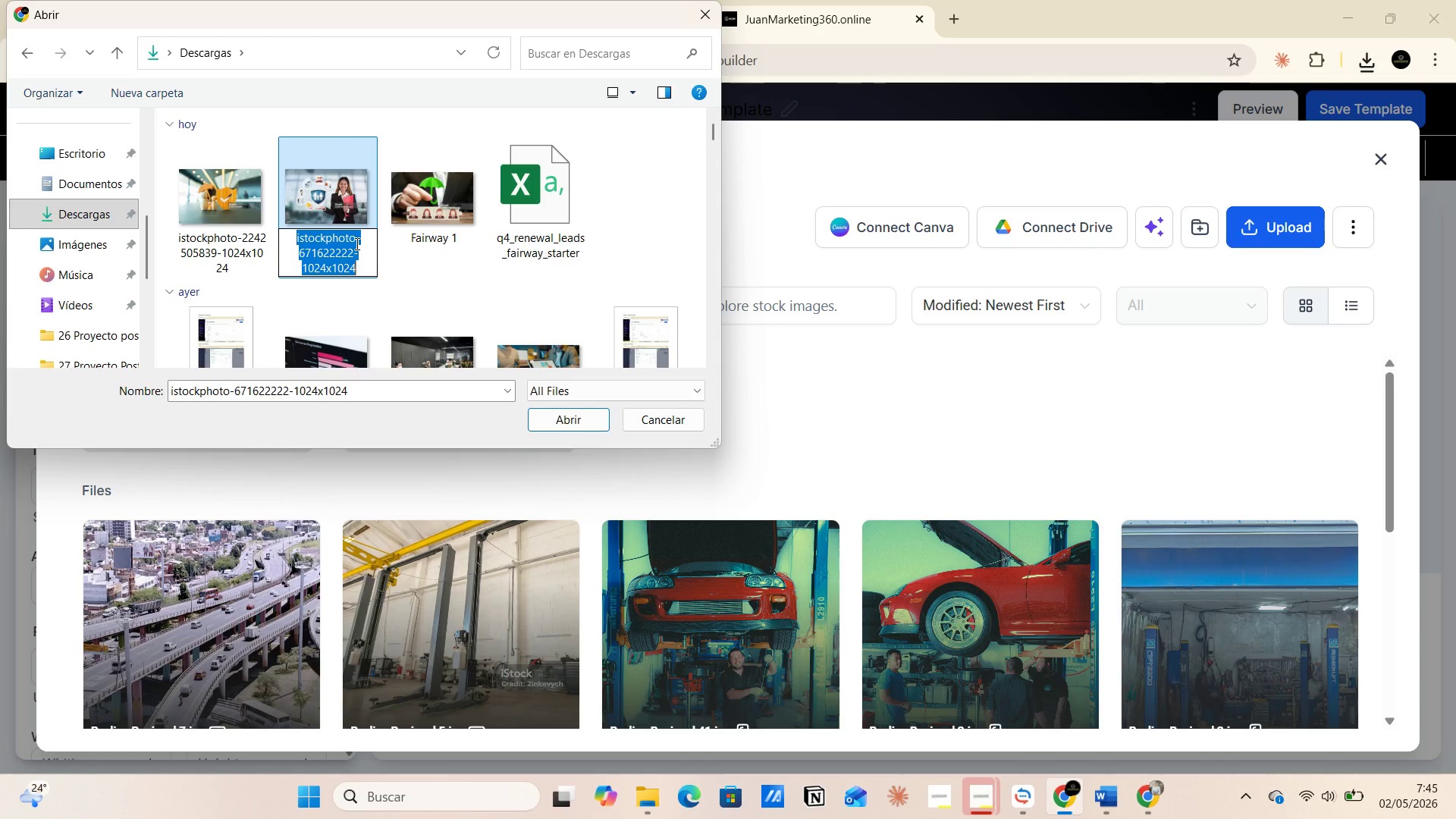 
type(Fair )
key(Backspace)
type(way 2 )
 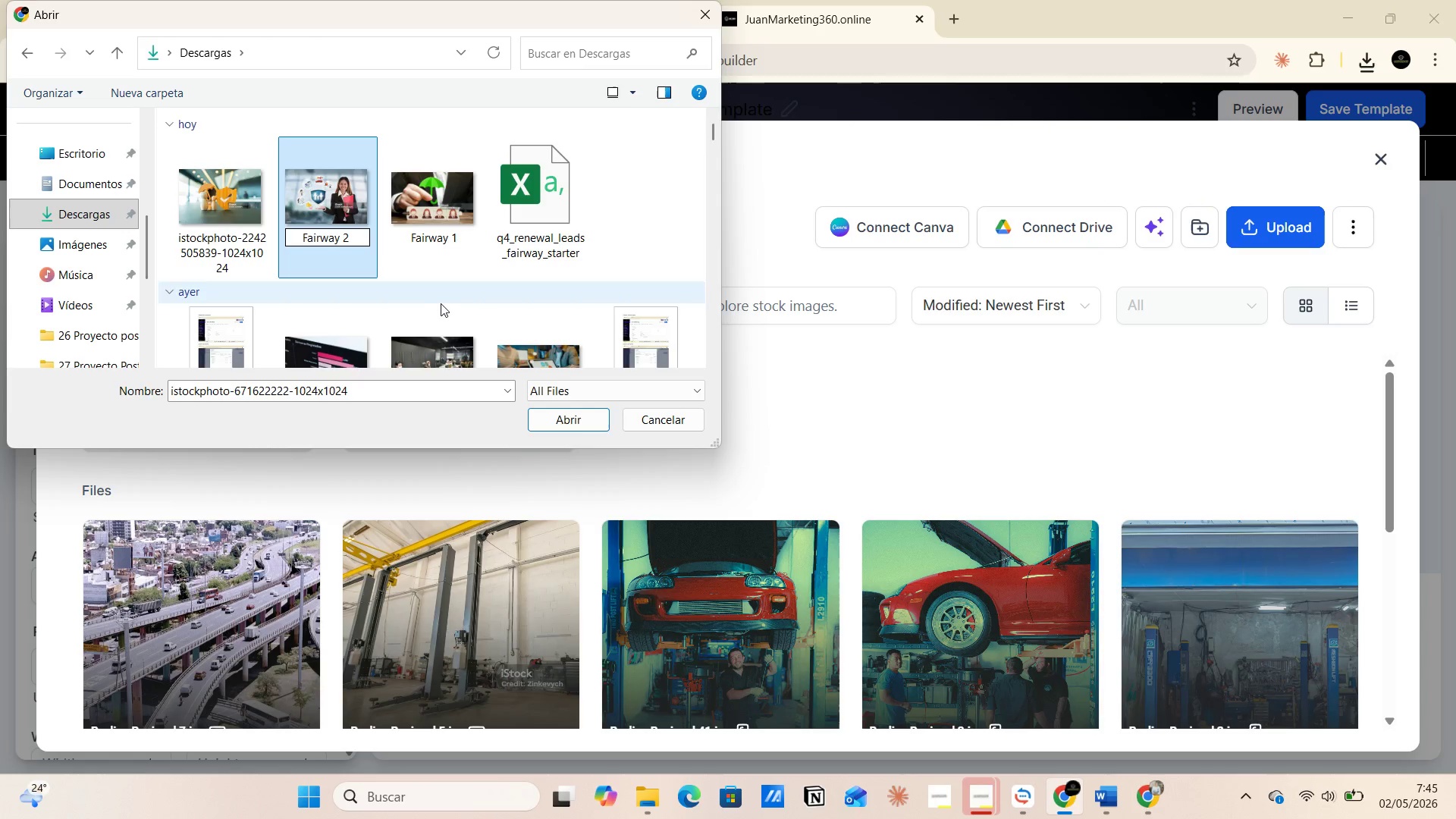 
left_click([442, 303])
 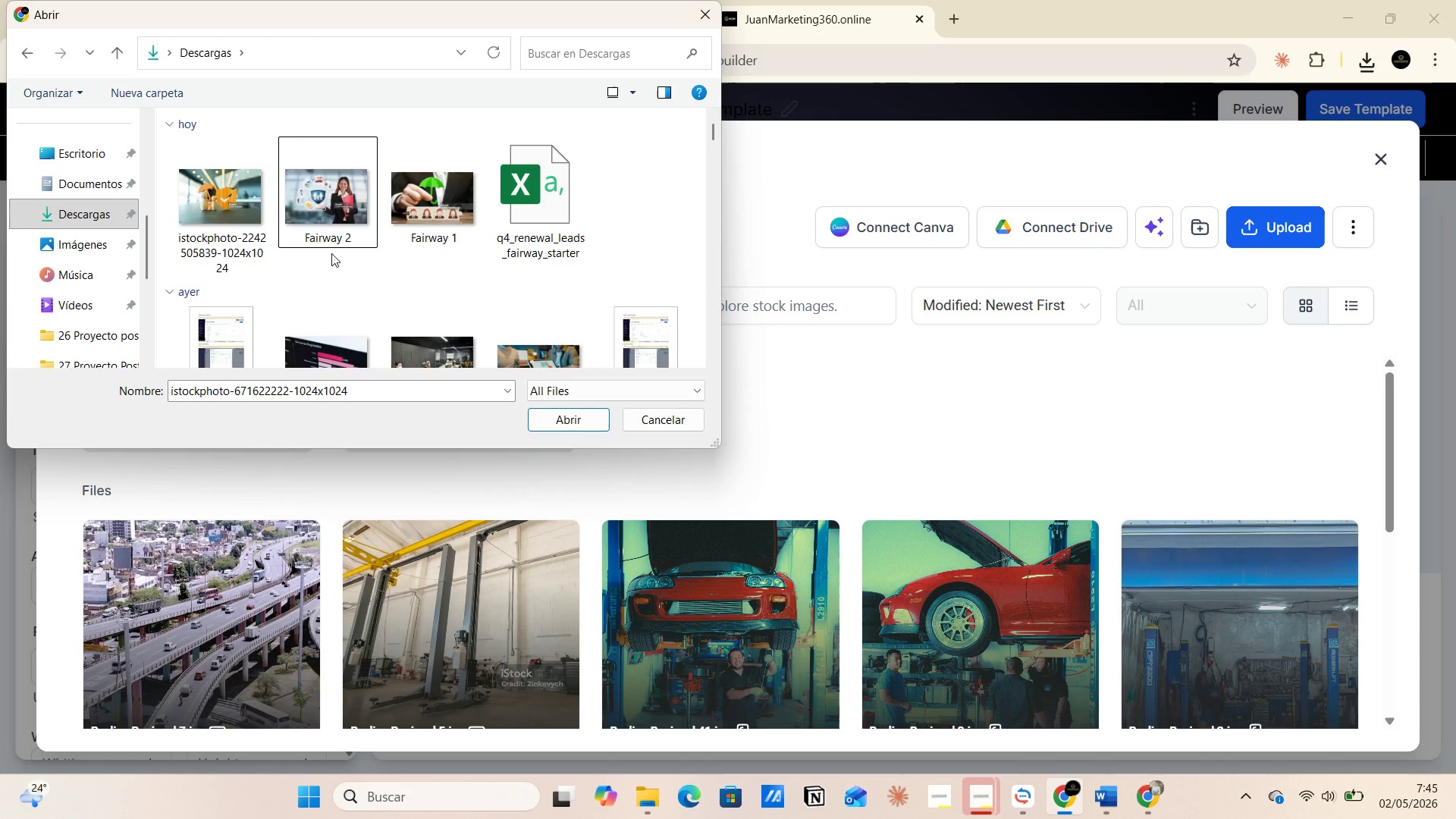 
left_click([230, 226])
 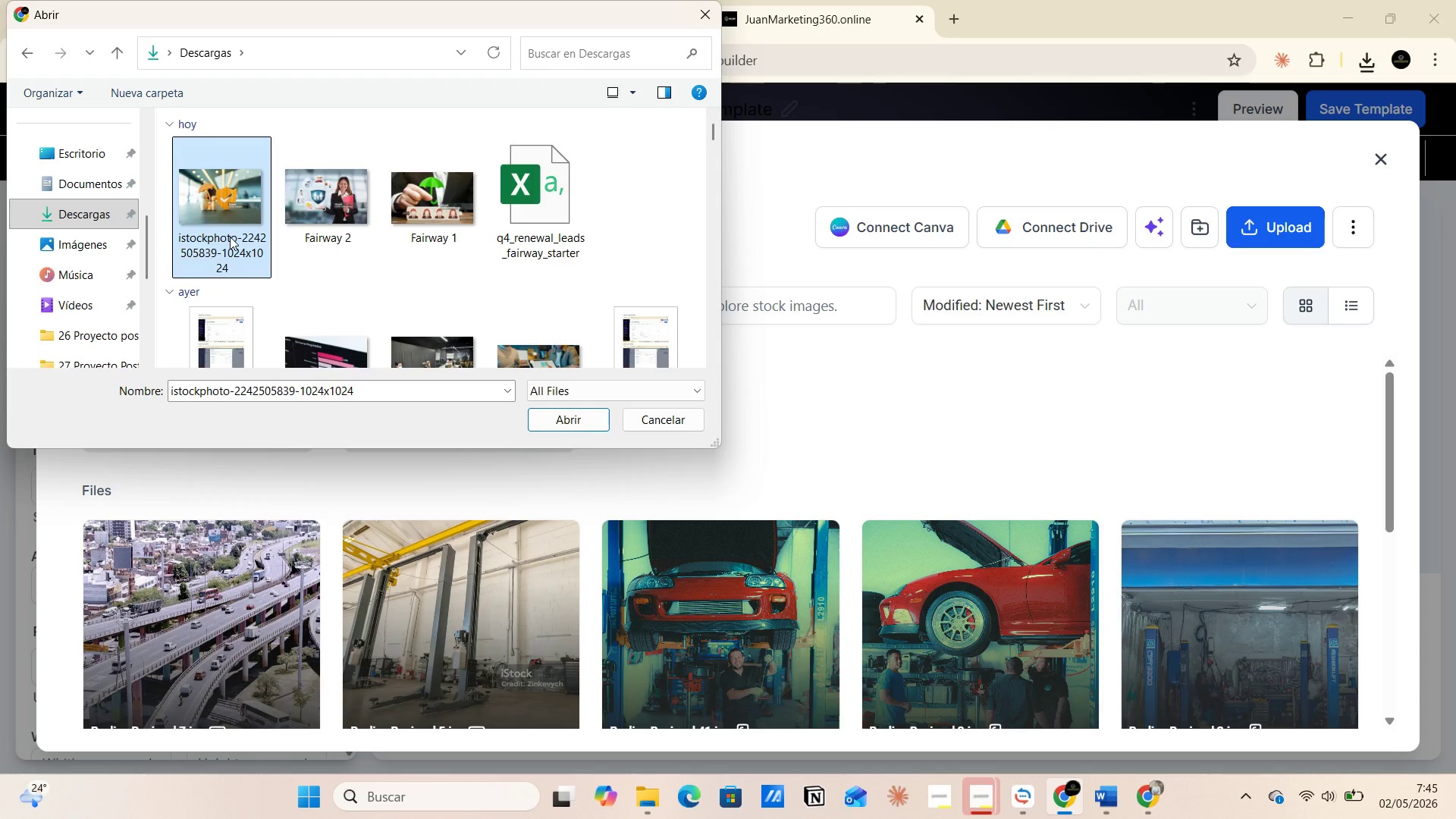 
left_click([230, 237])
 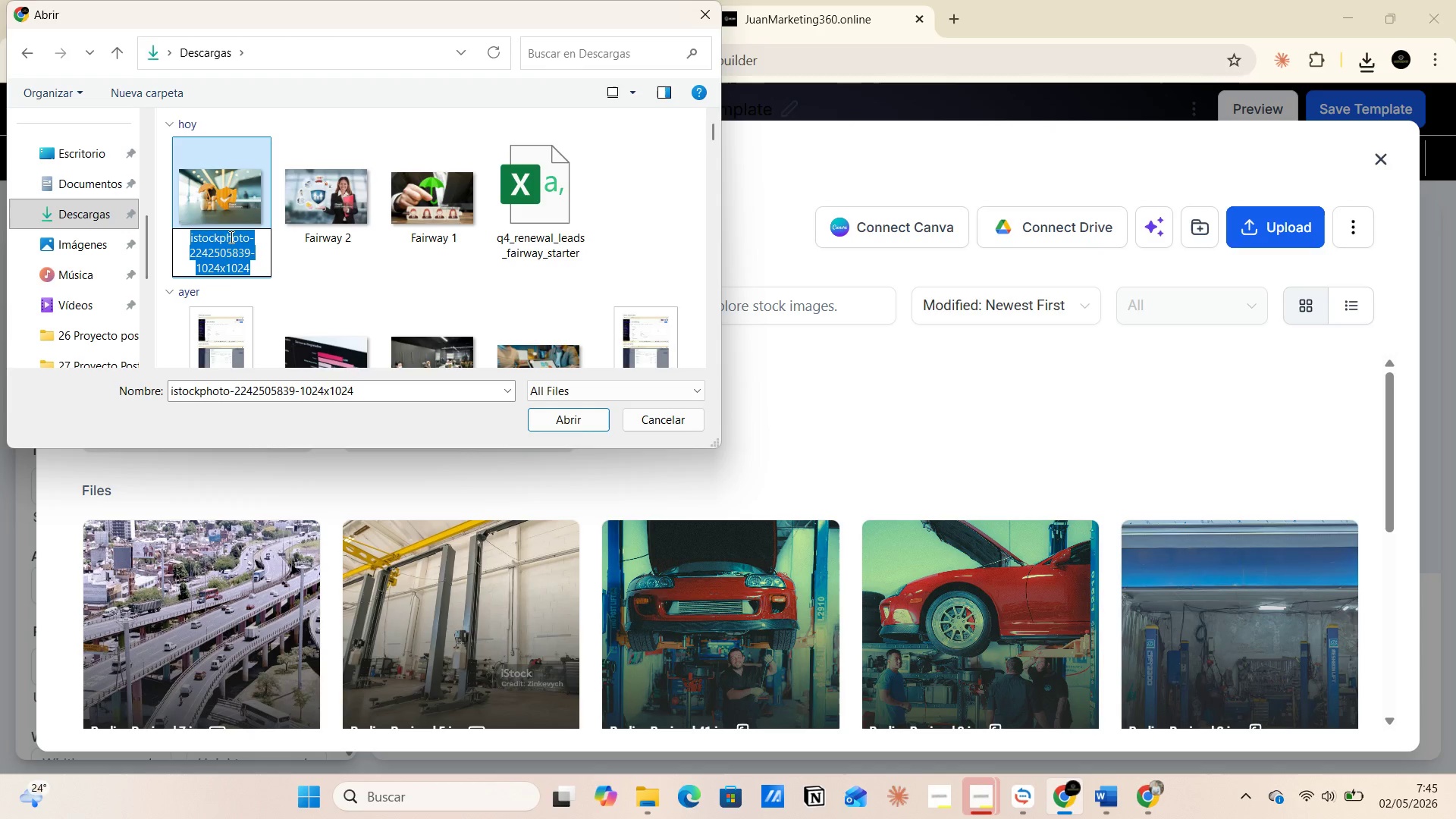 
type(Fair )
key(Backspace)
type(way 3 )
 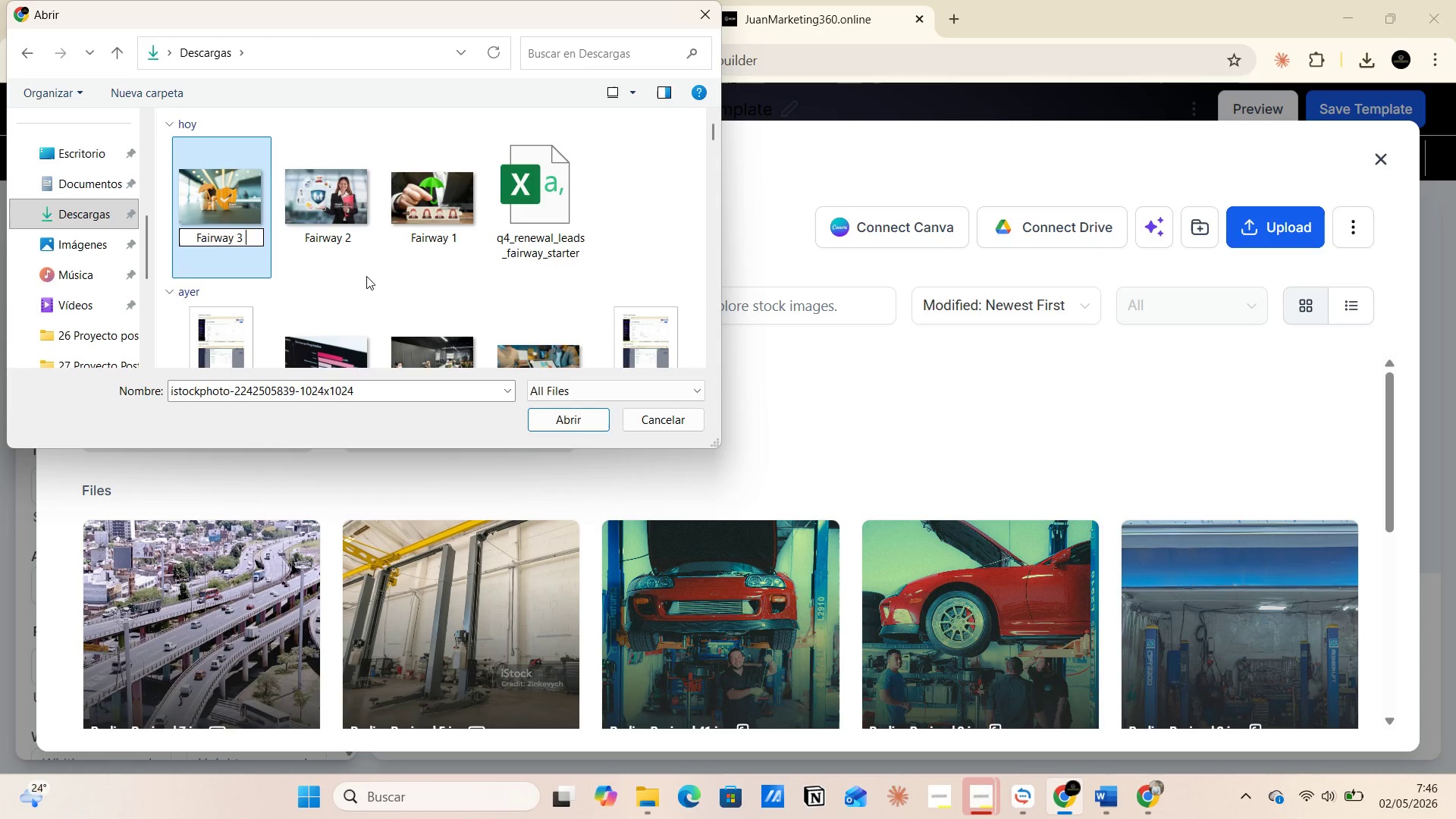 
left_click([410, 230])
 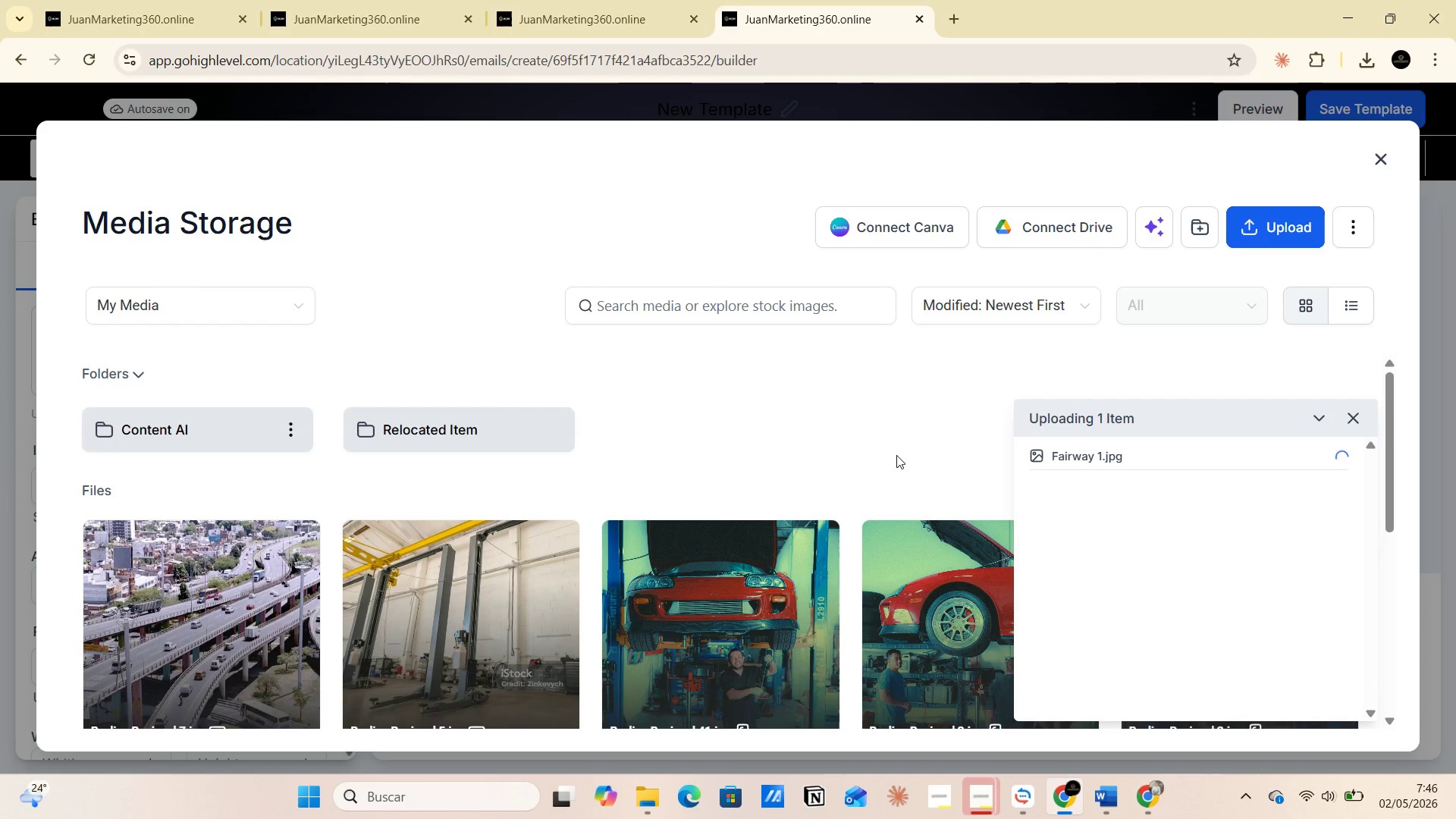 
wait(9.91)
 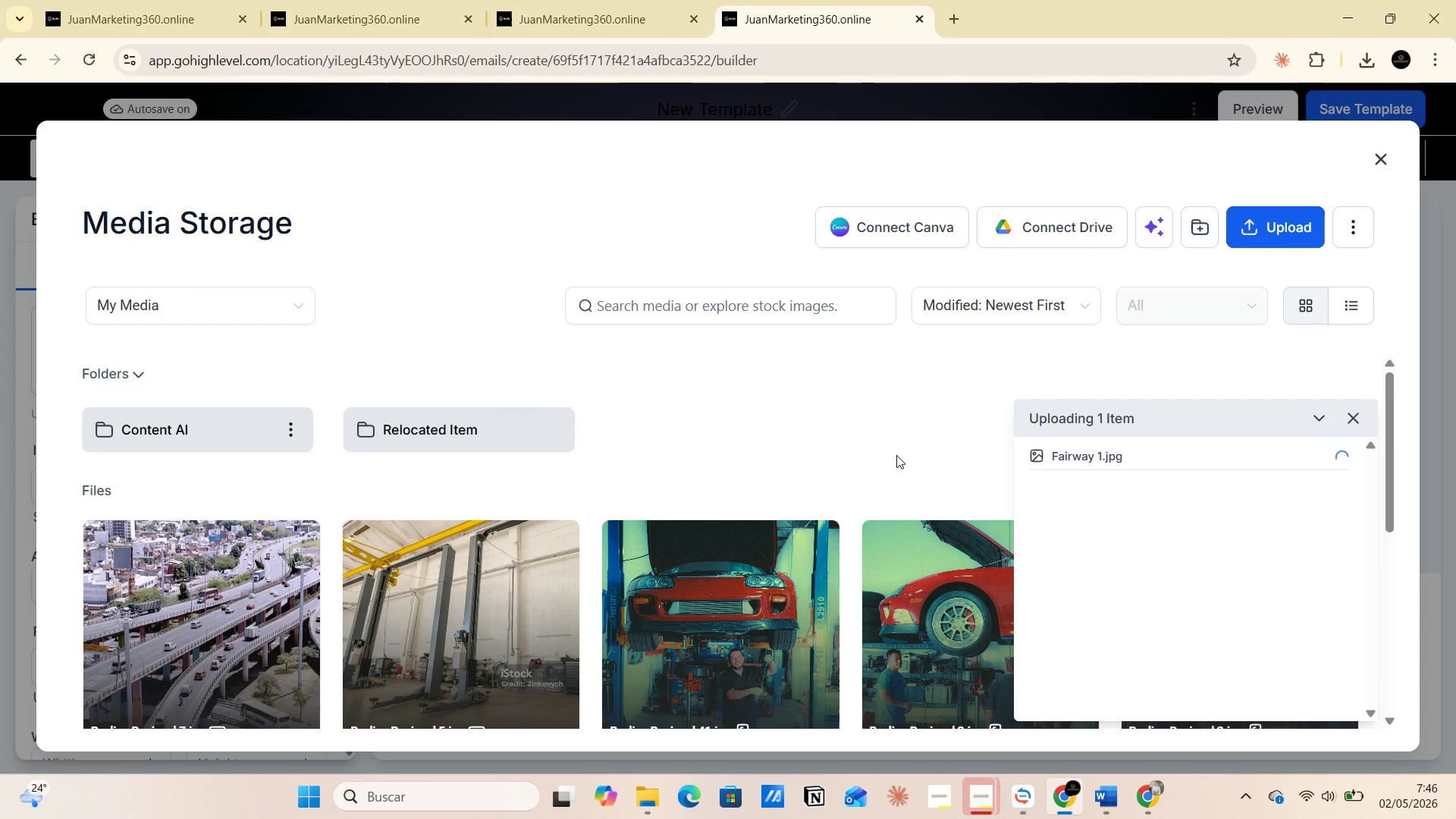 
left_click([1279, 228])
 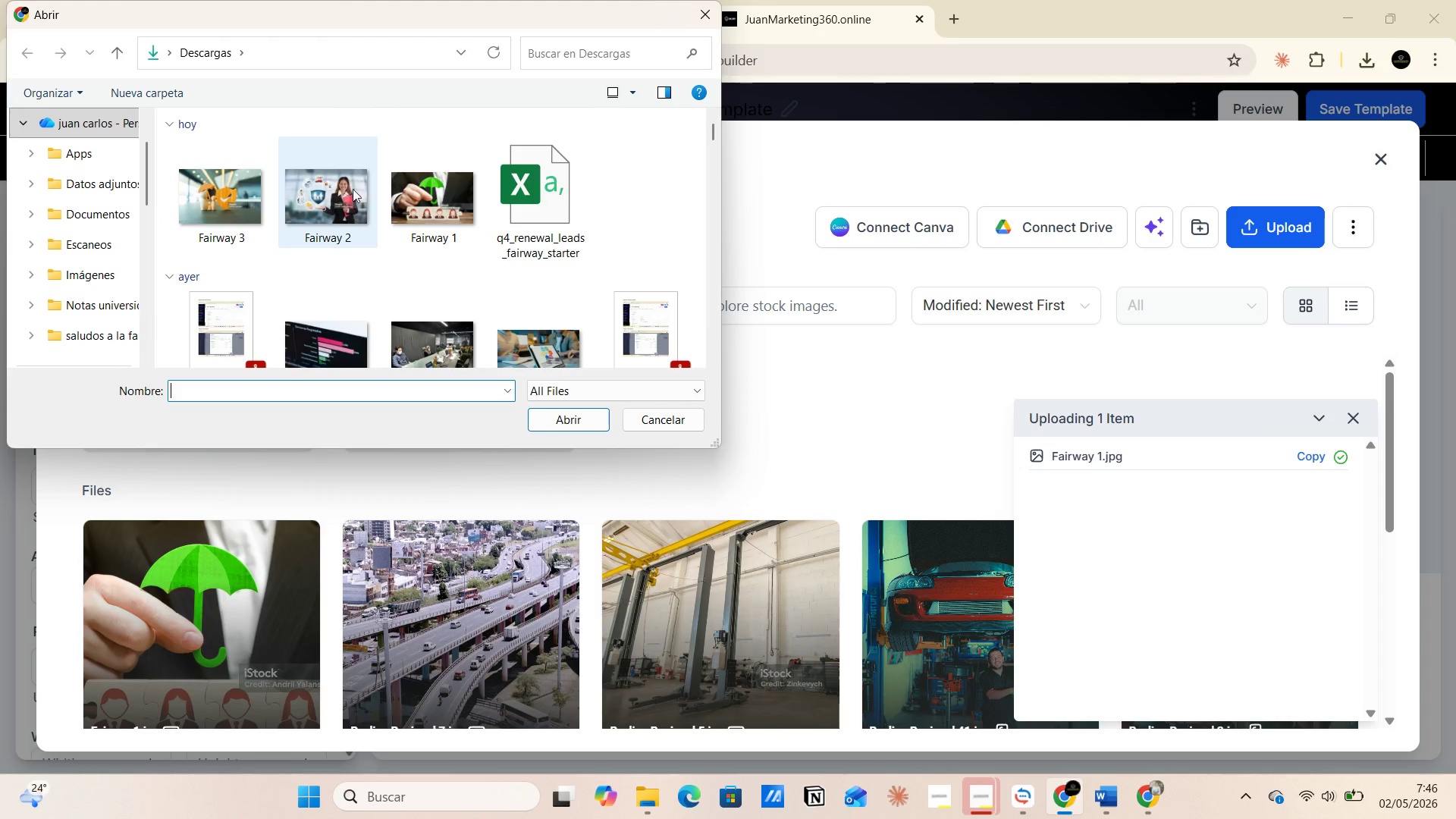 
left_click([334, 199])
 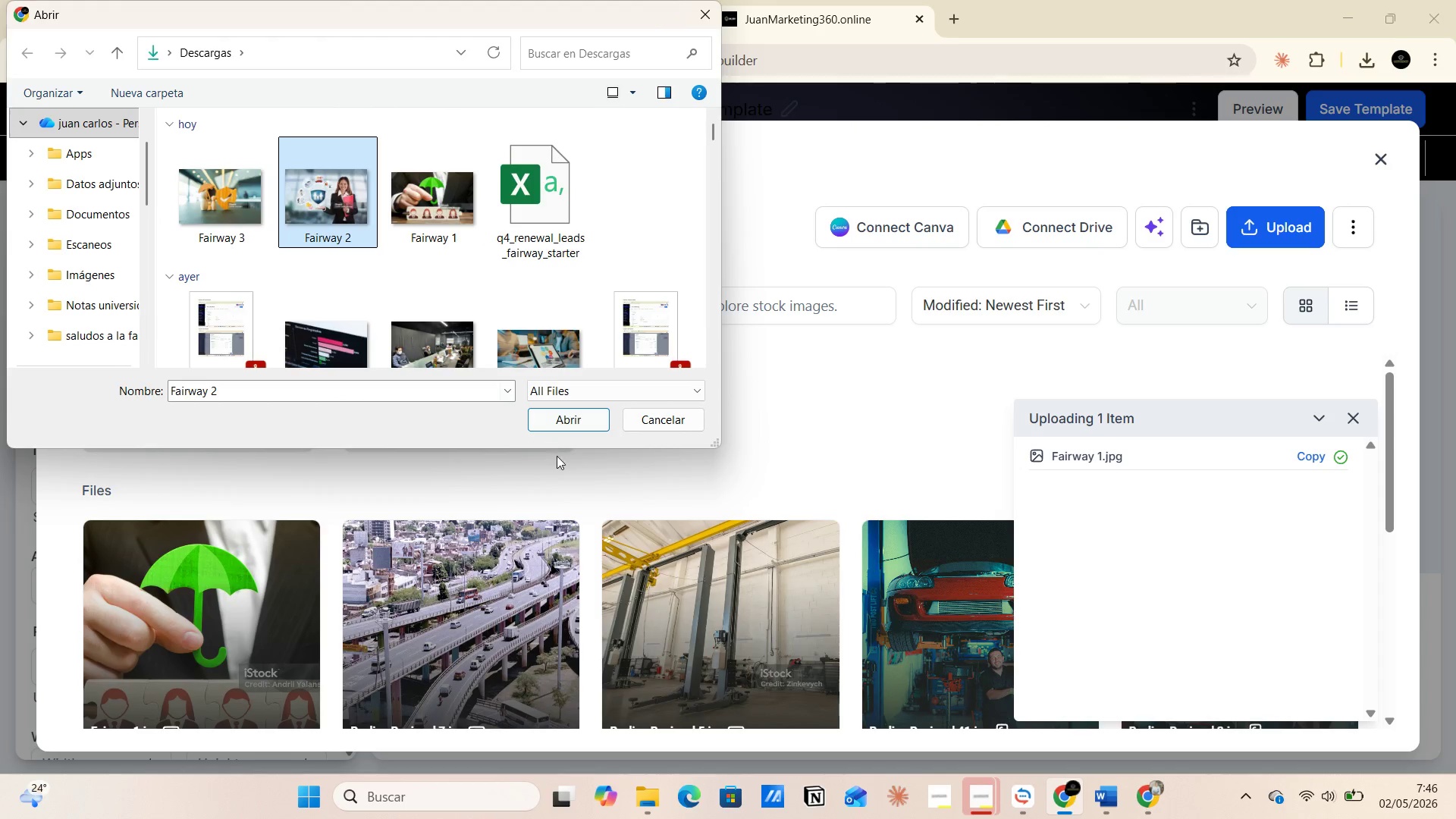 
left_click([567, 423])
 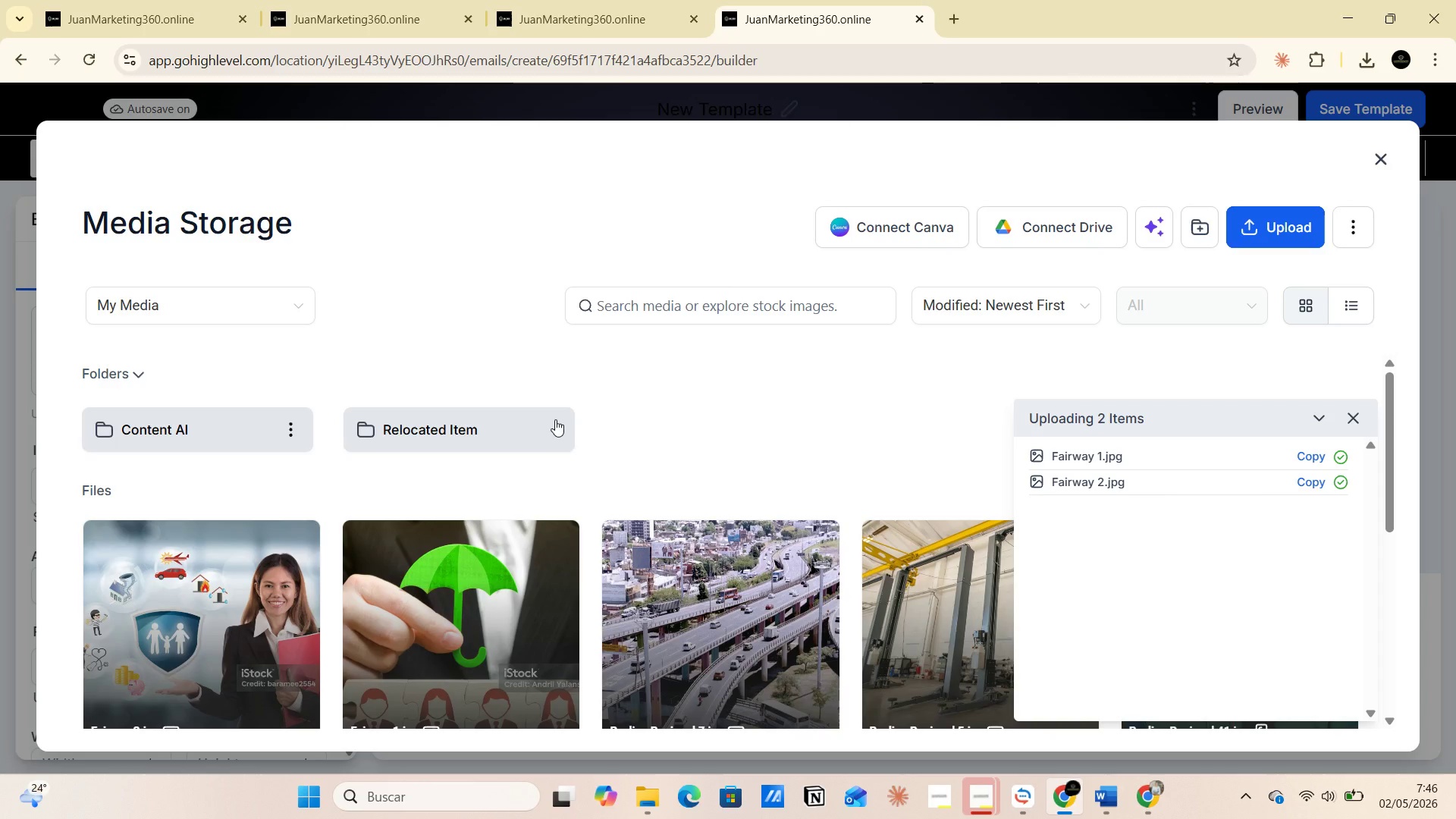 
wait(10.08)
 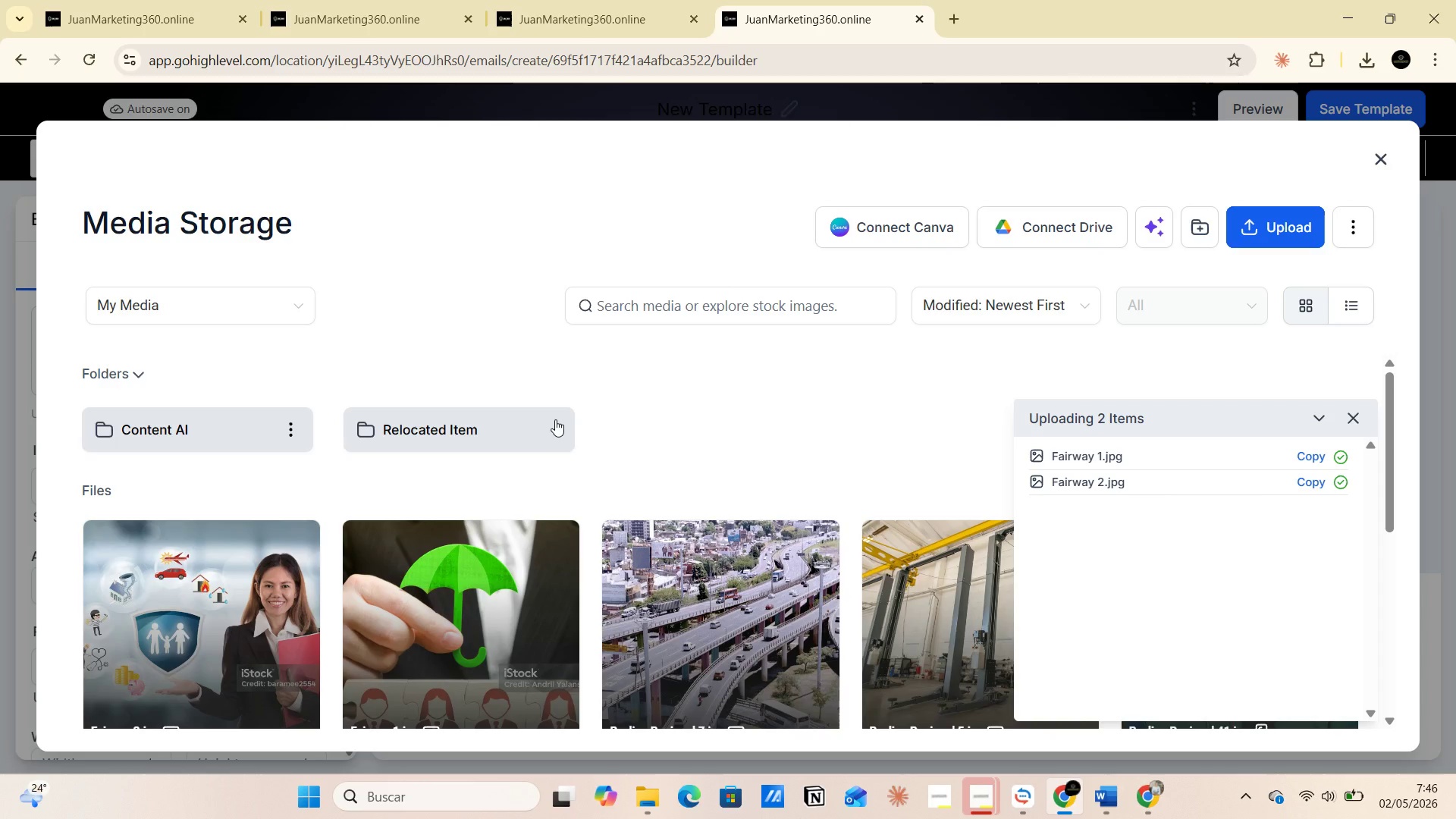 
left_click([1244, 235])
 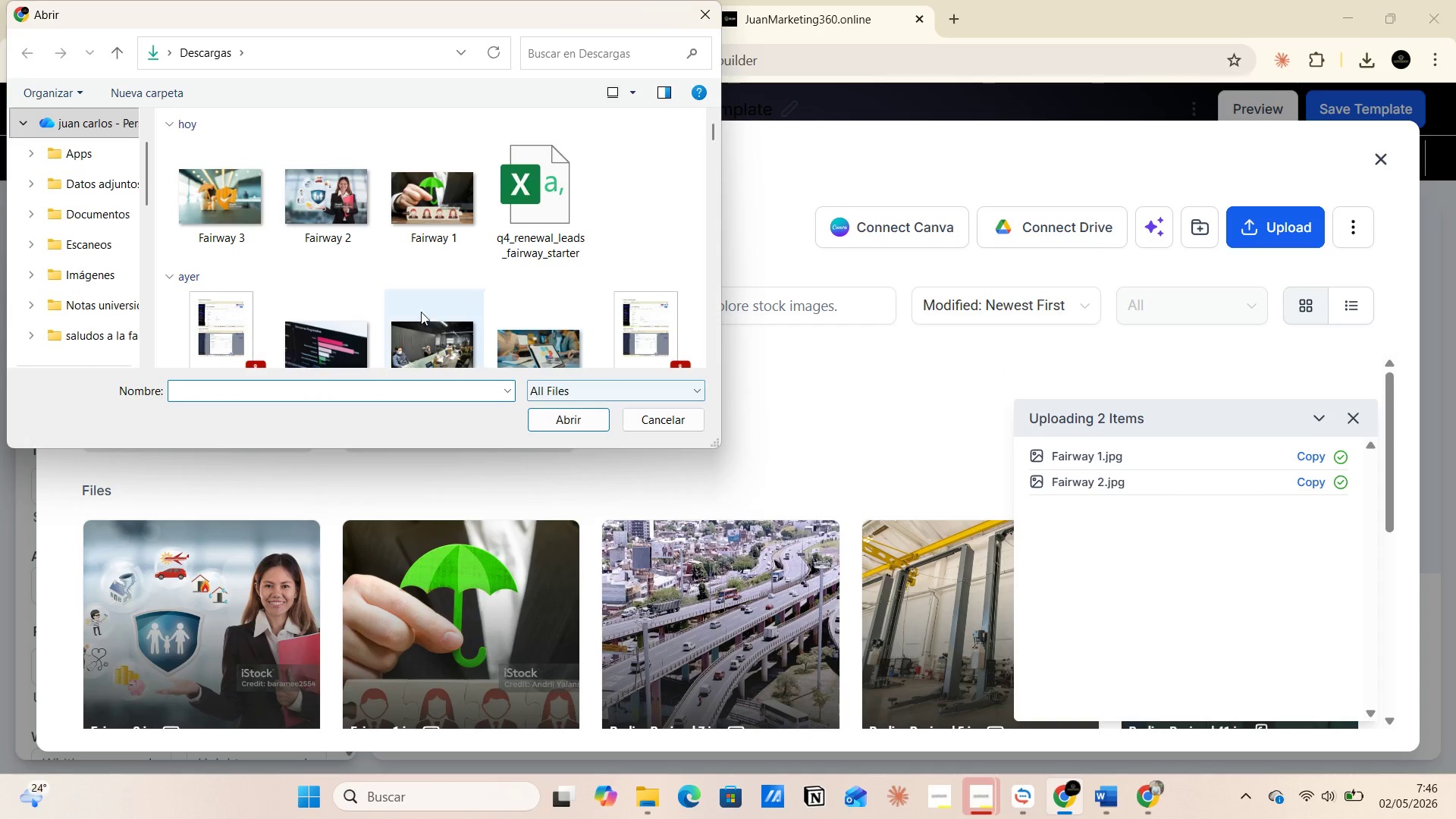 
left_click([240, 220])
 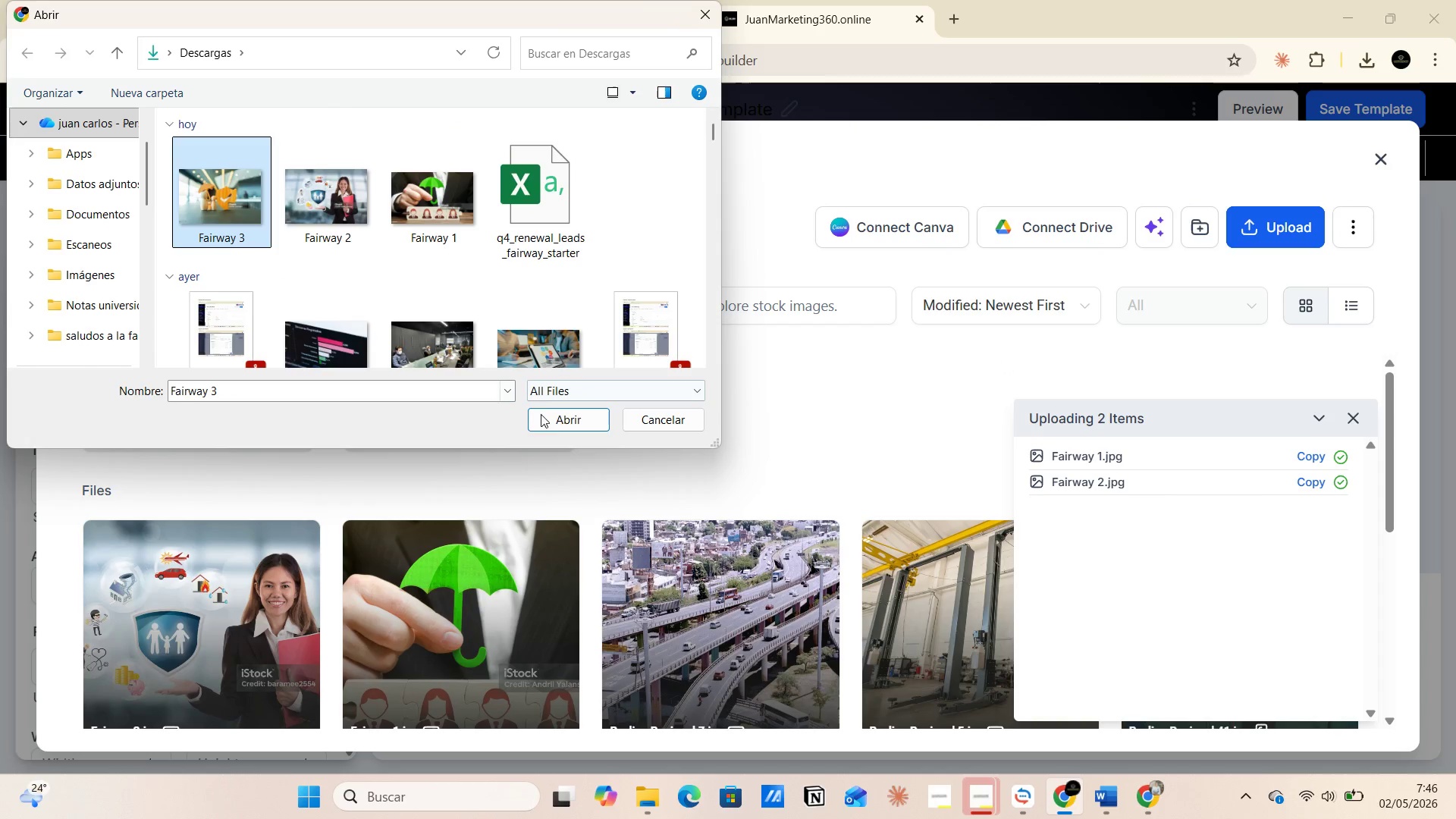 
left_click([543, 420])
 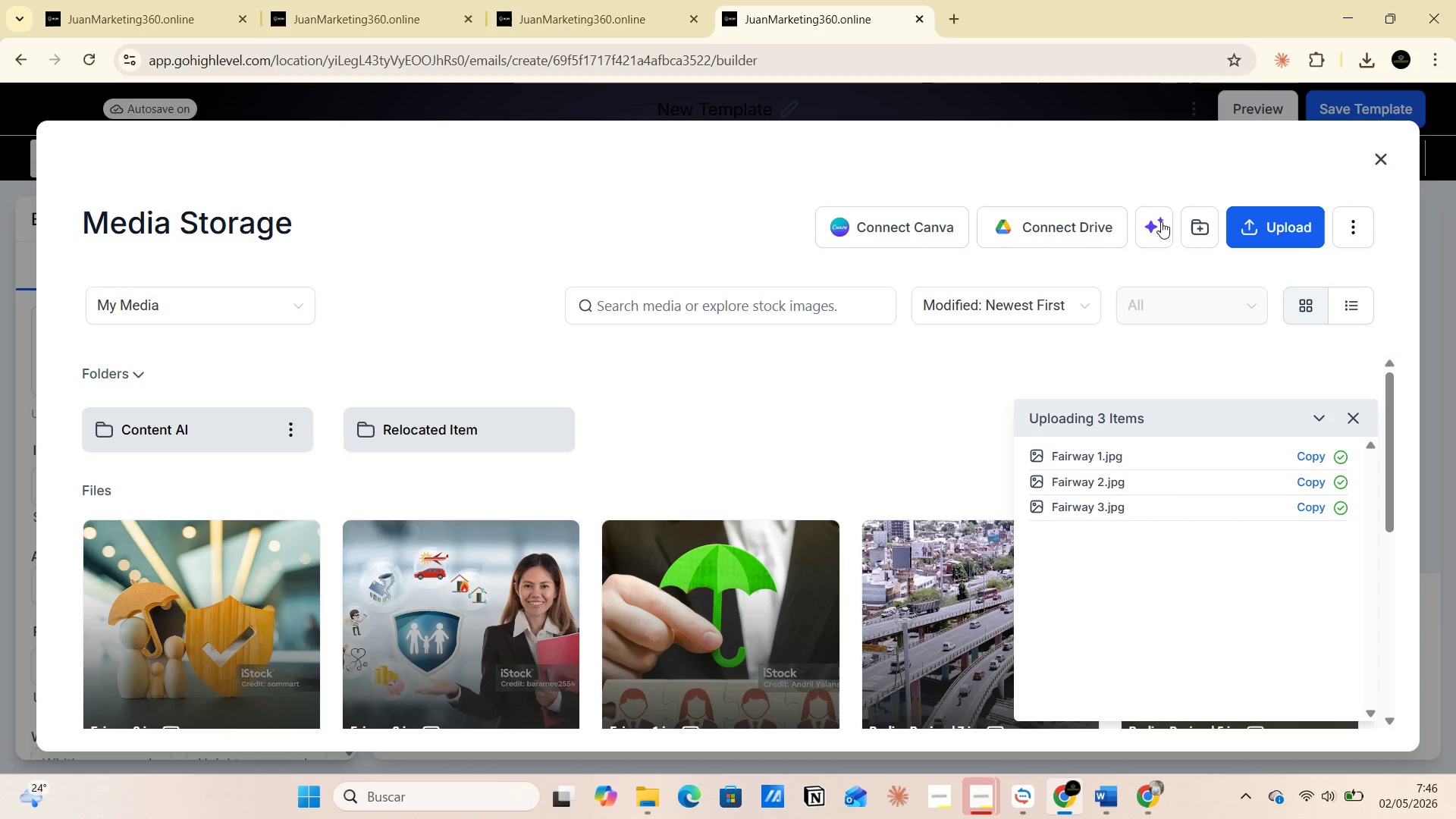 
wait(7.67)
 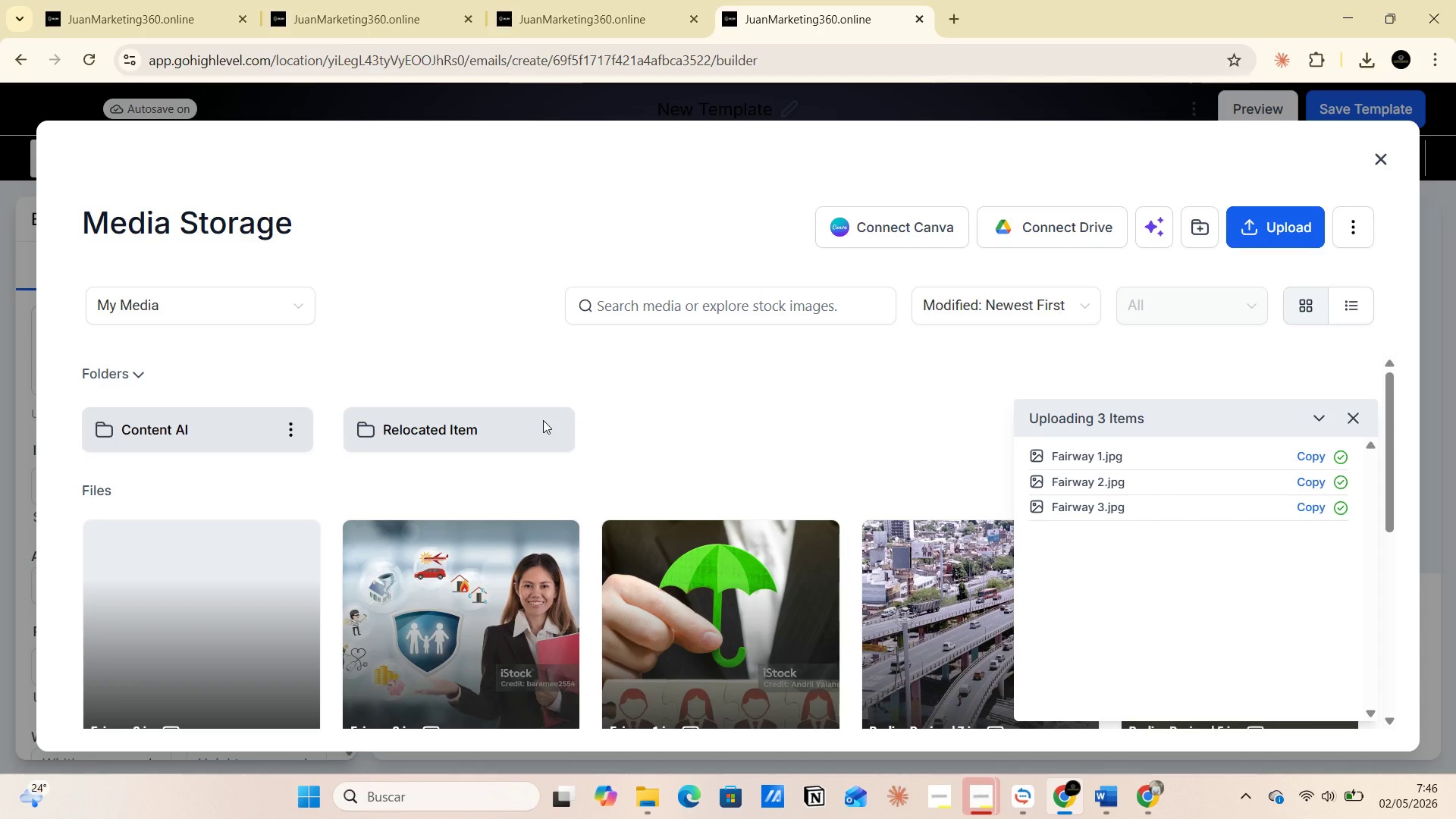 
left_click([724, 608])
 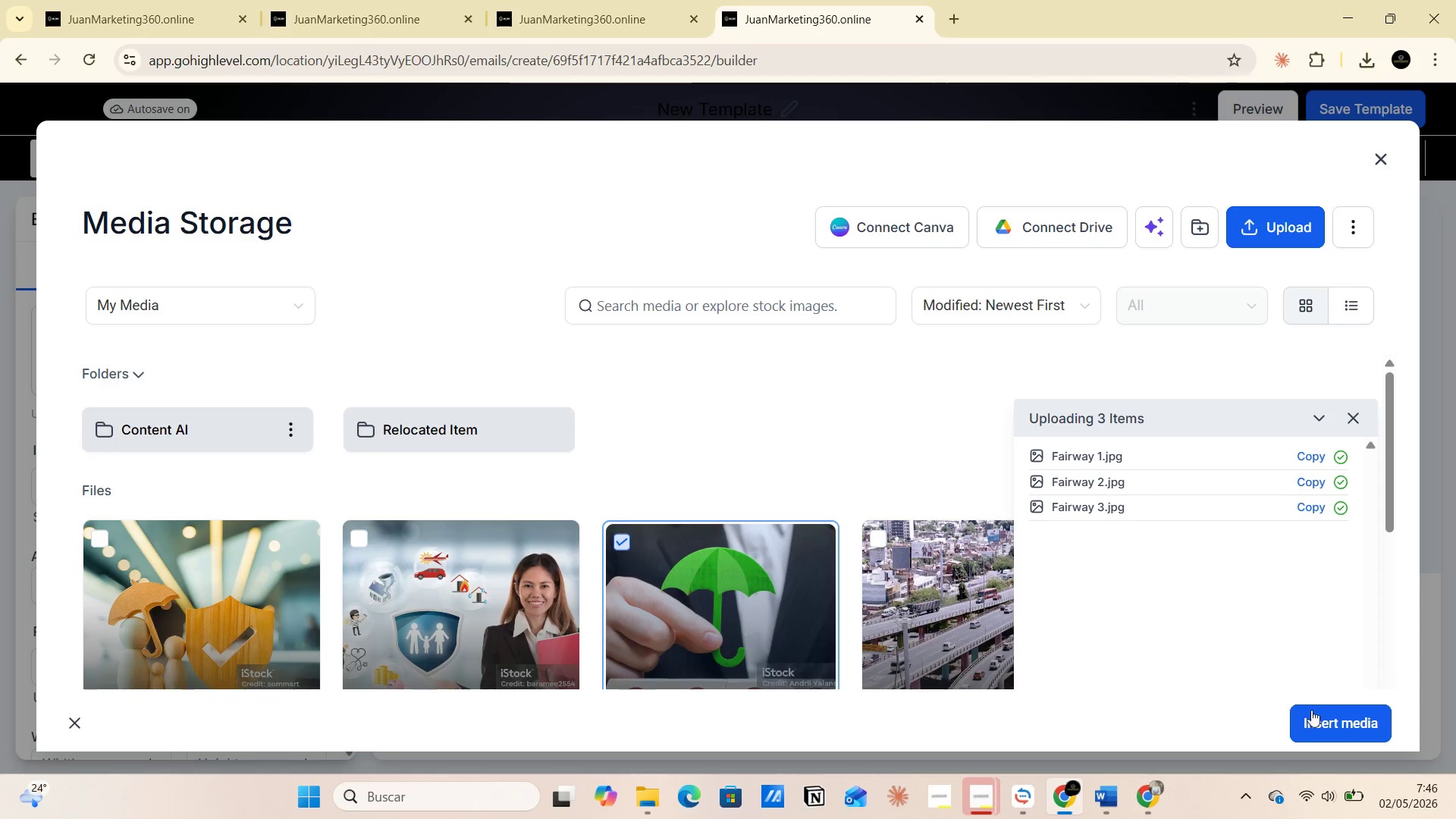 
left_click([1332, 721])
 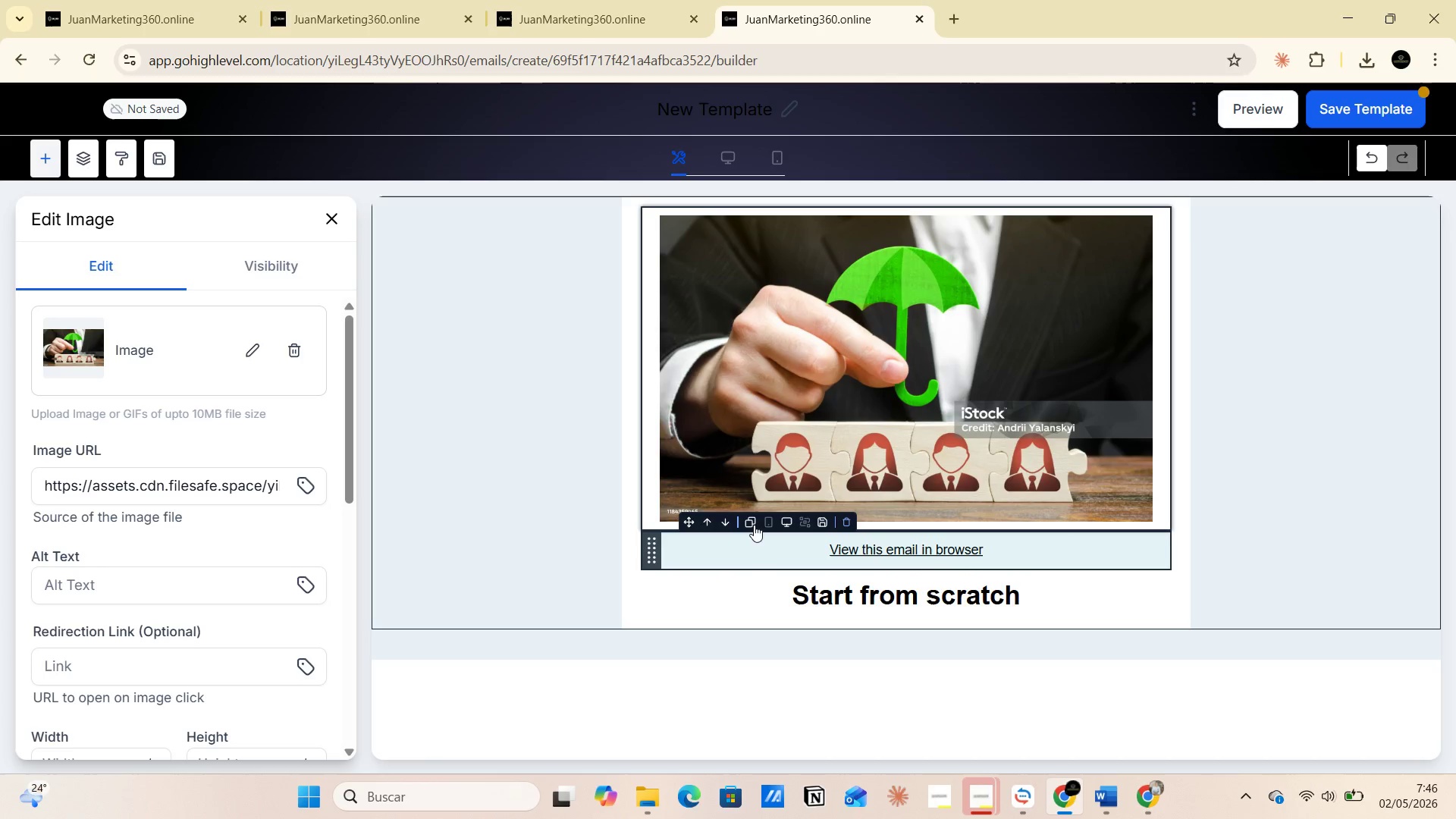 
left_click([723, 526])
 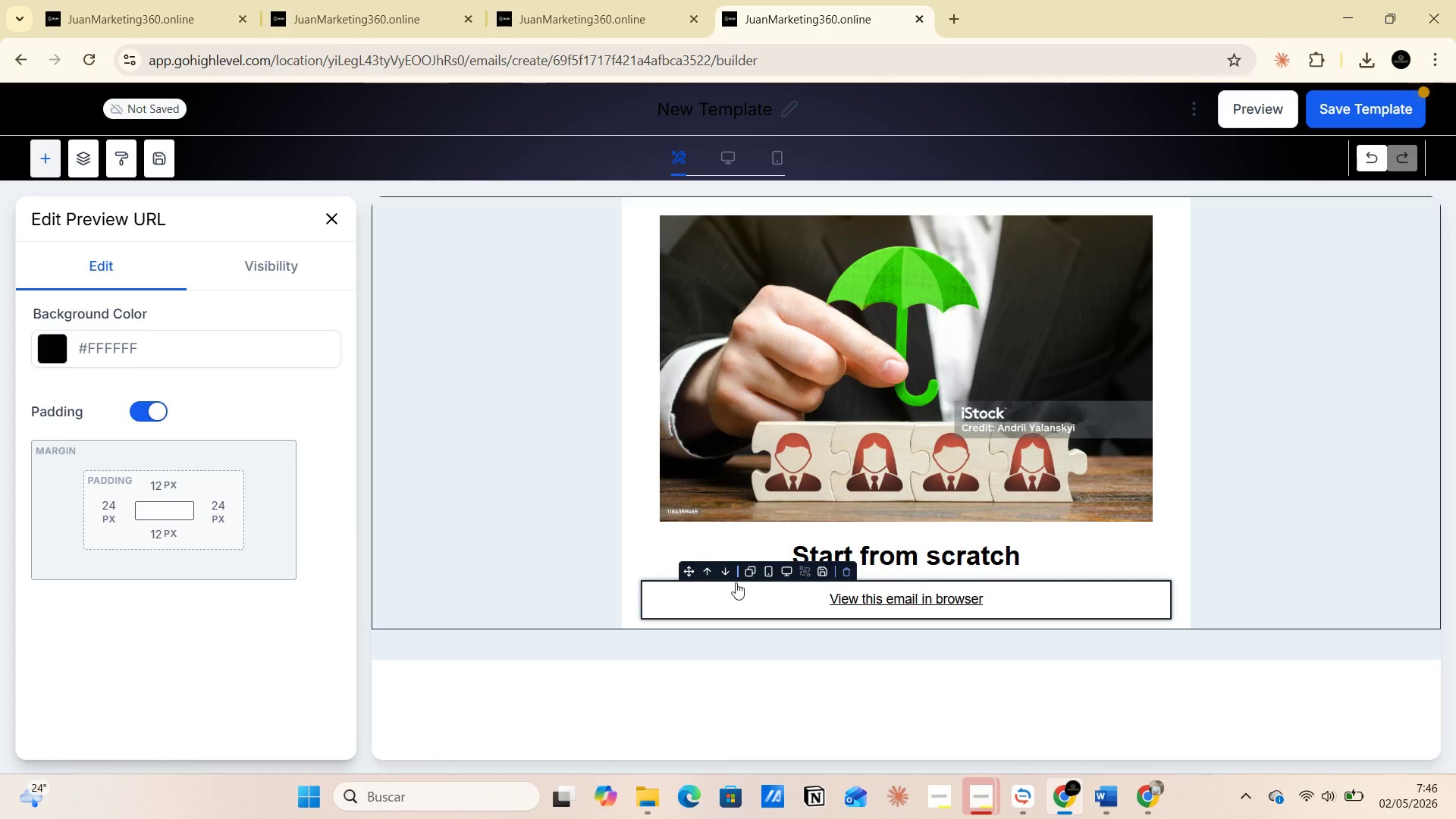 
left_click([848, 580])
 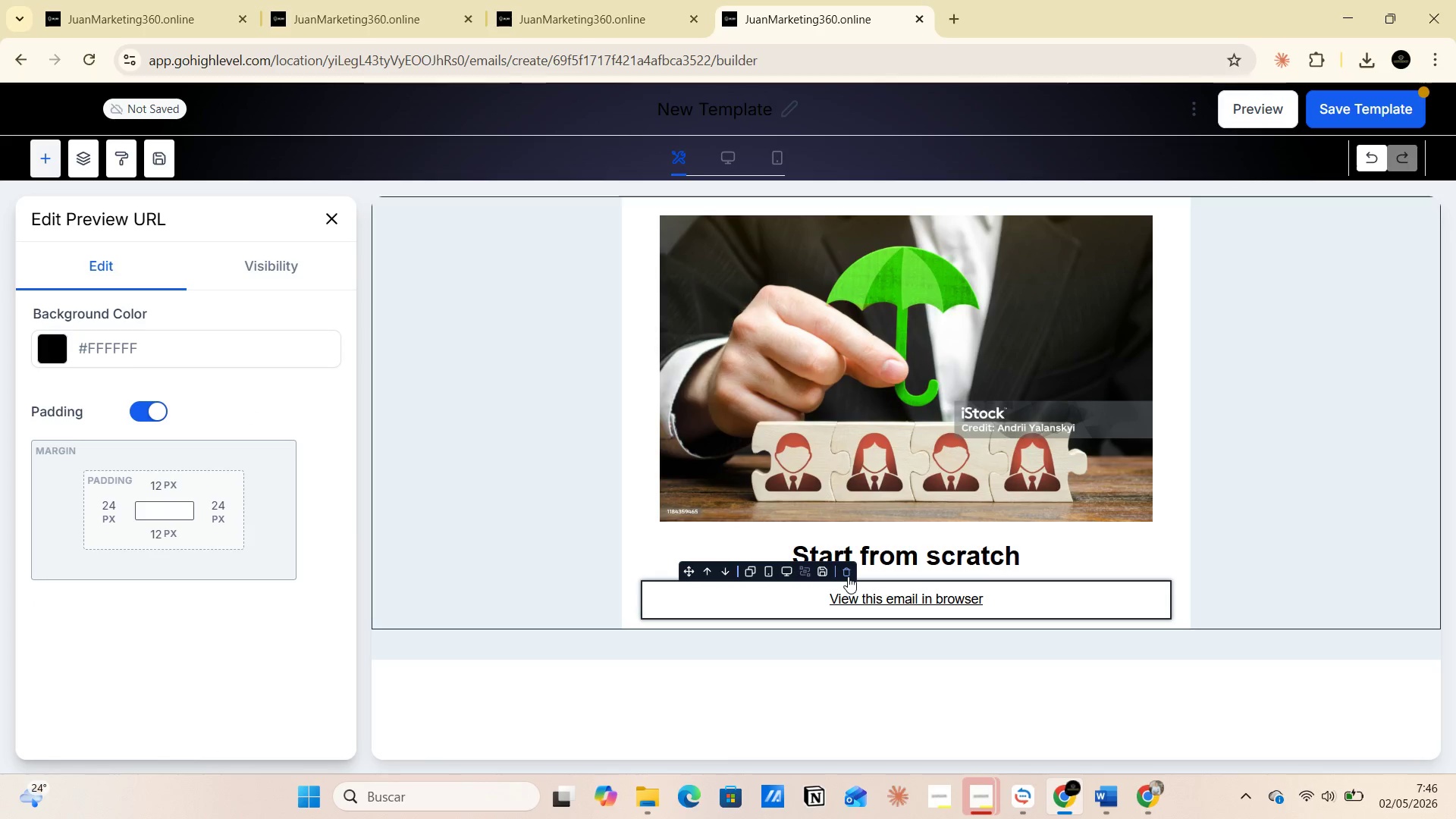 
left_click([848, 576])
 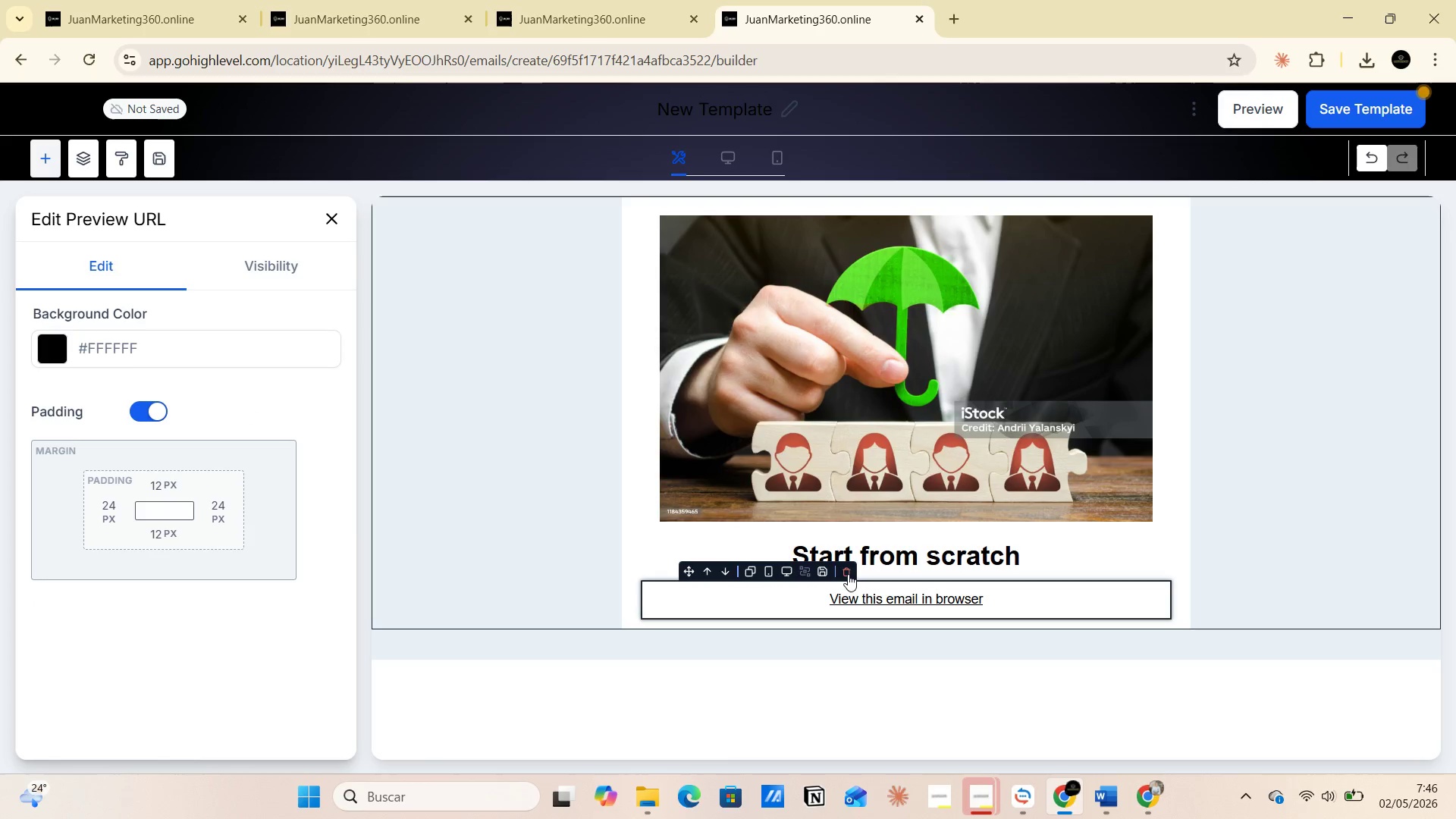 
left_click([848, 571])
 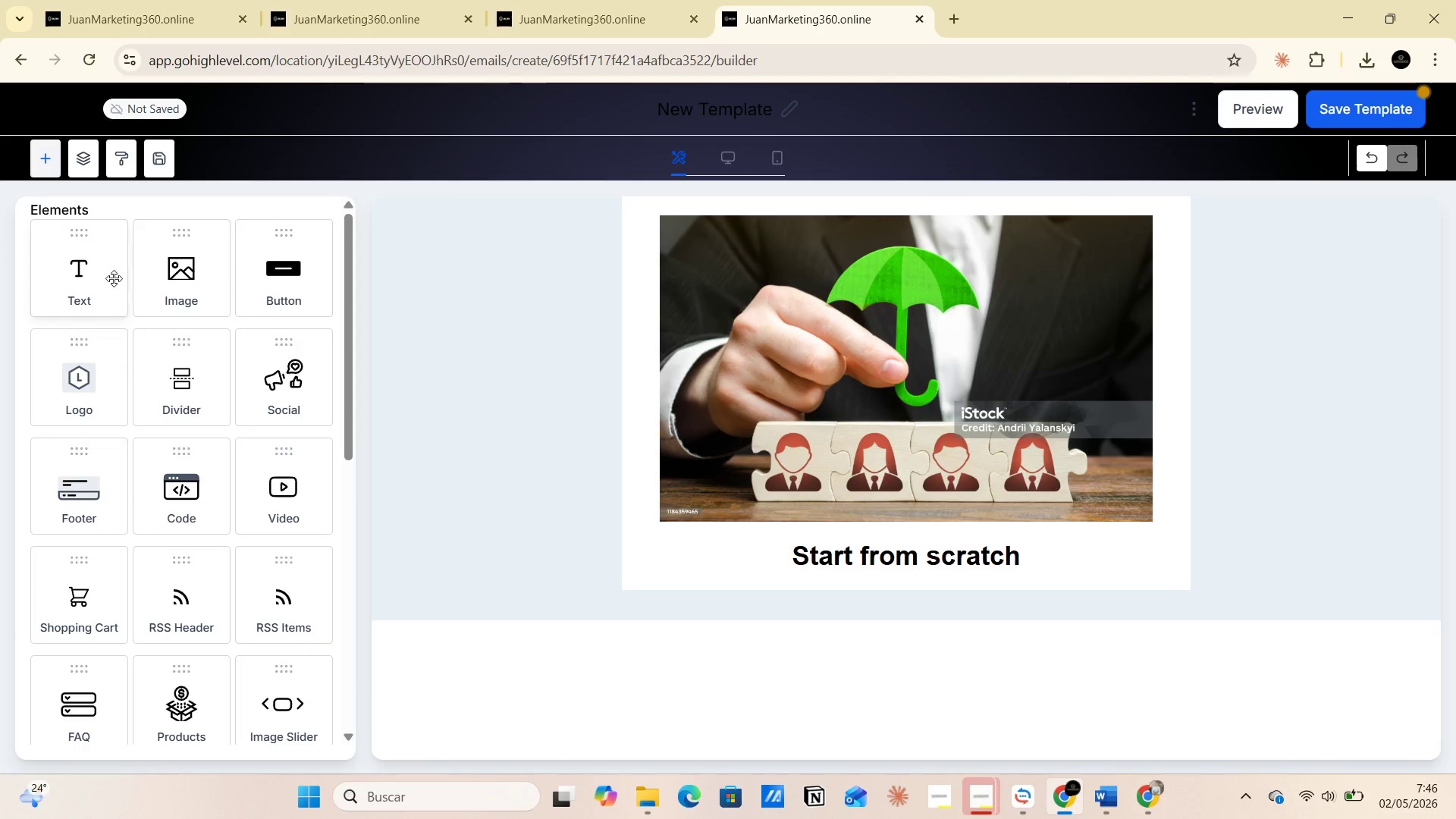 
left_click_drag(start_coordinate=[93, 278], to_coordinate=[749, 561])
 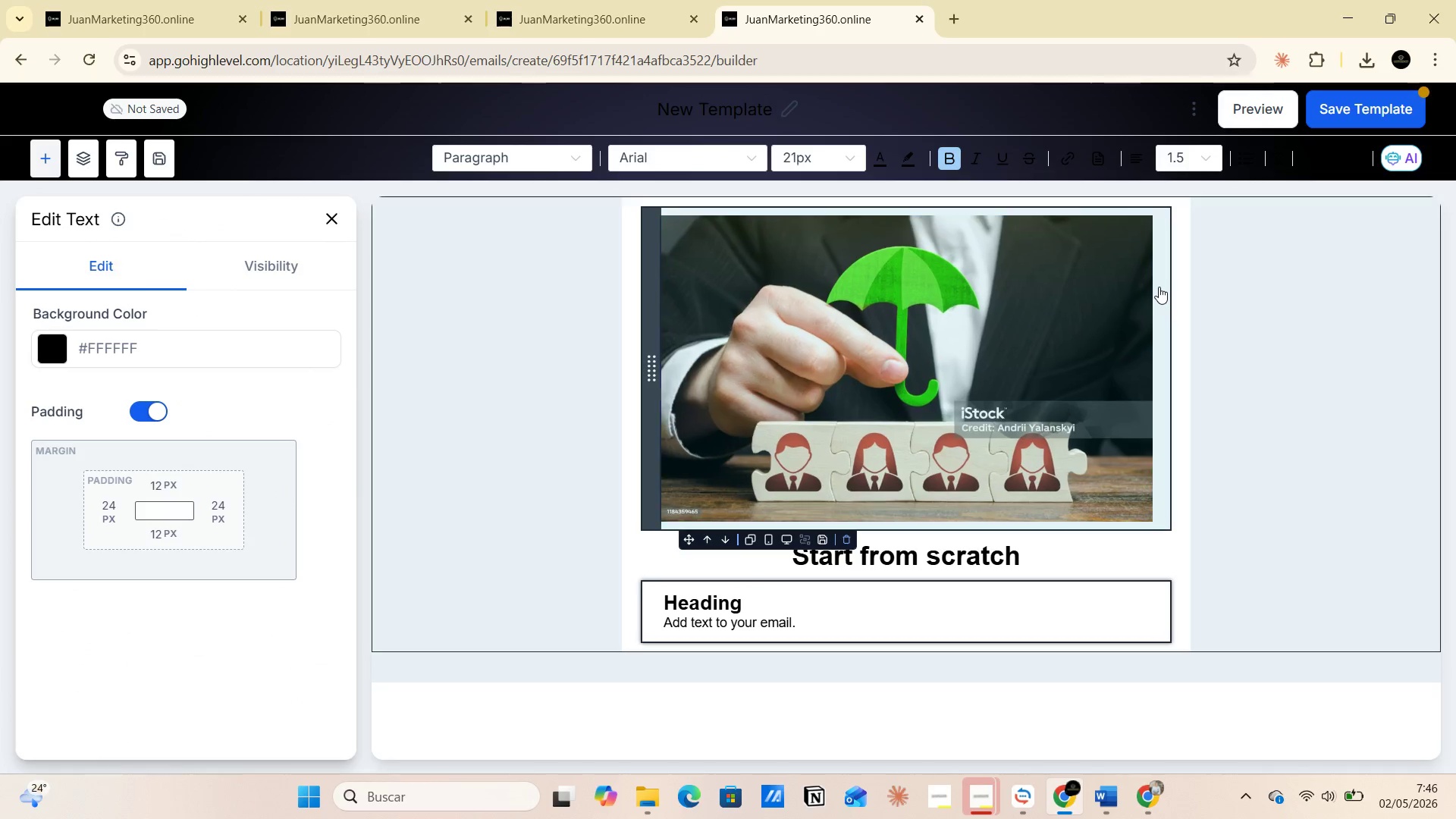 
left_click([1175, 275])
 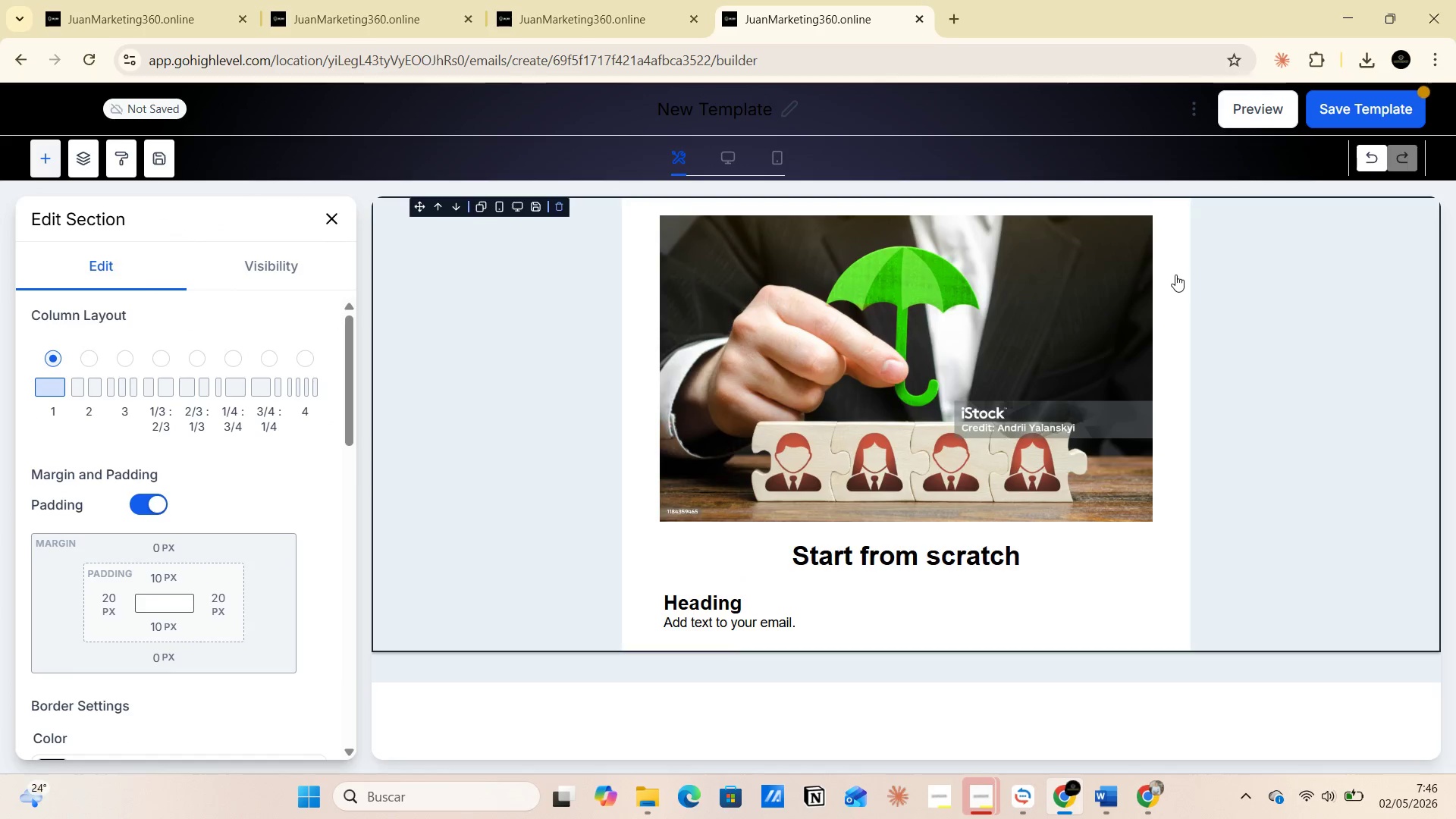 
scroll: coordinate [145, 580], scroll_direction: down, amount: 18.0
 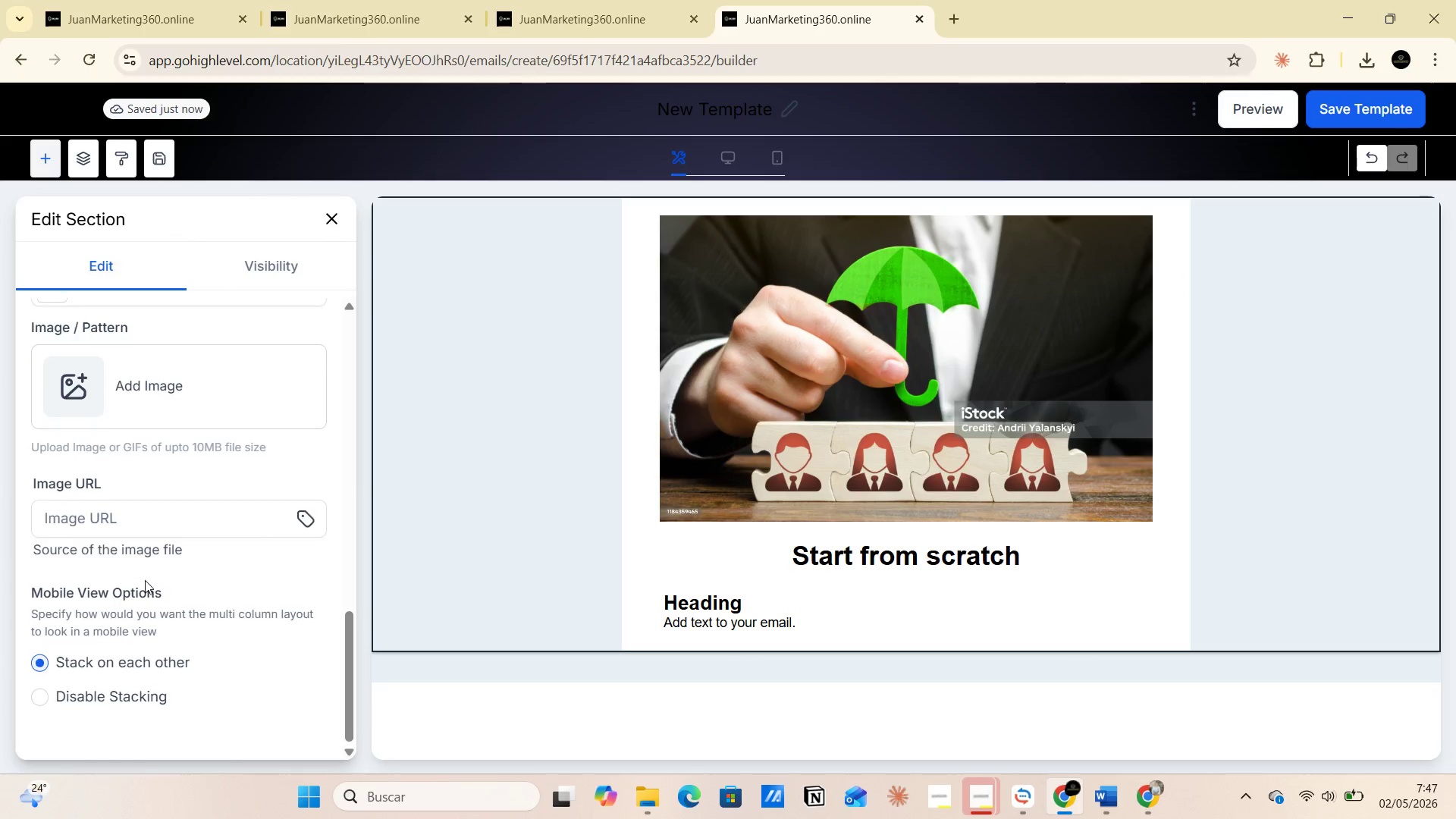 
scroll: coordinate [145, 580], scroll_direction: up, amount: 3.0
 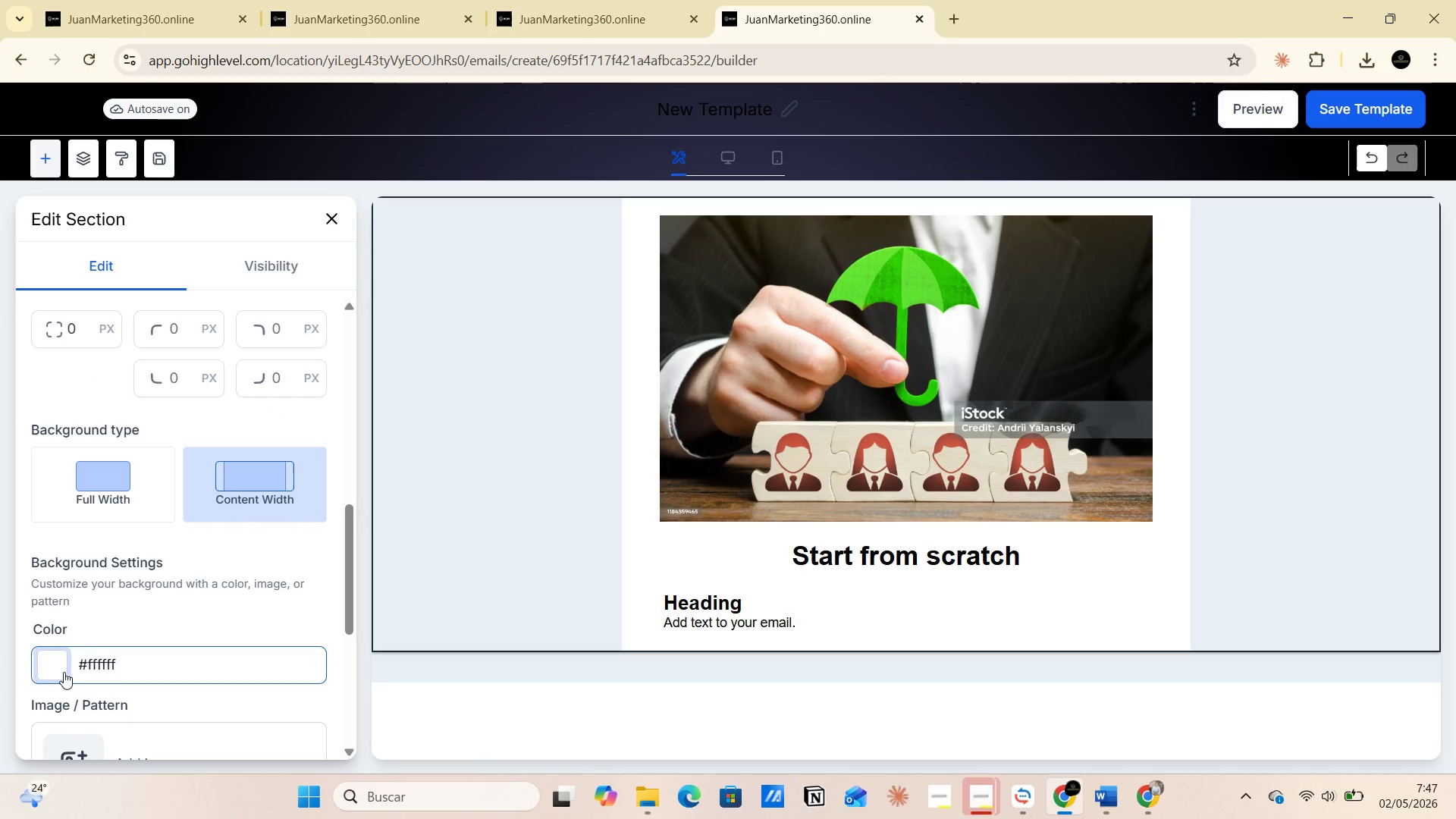 
wait(6.39)
 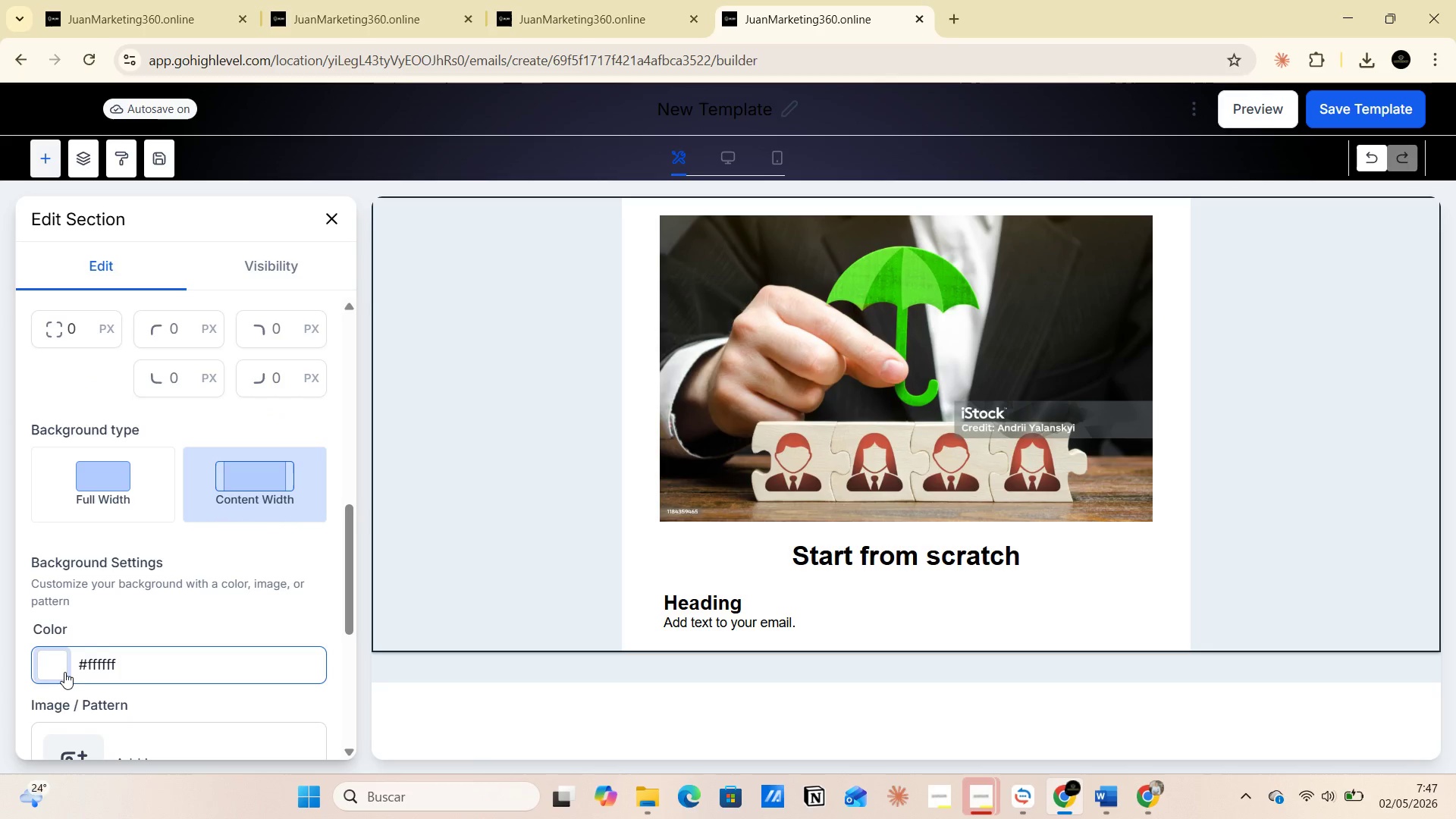 
left_click([64, 672])
 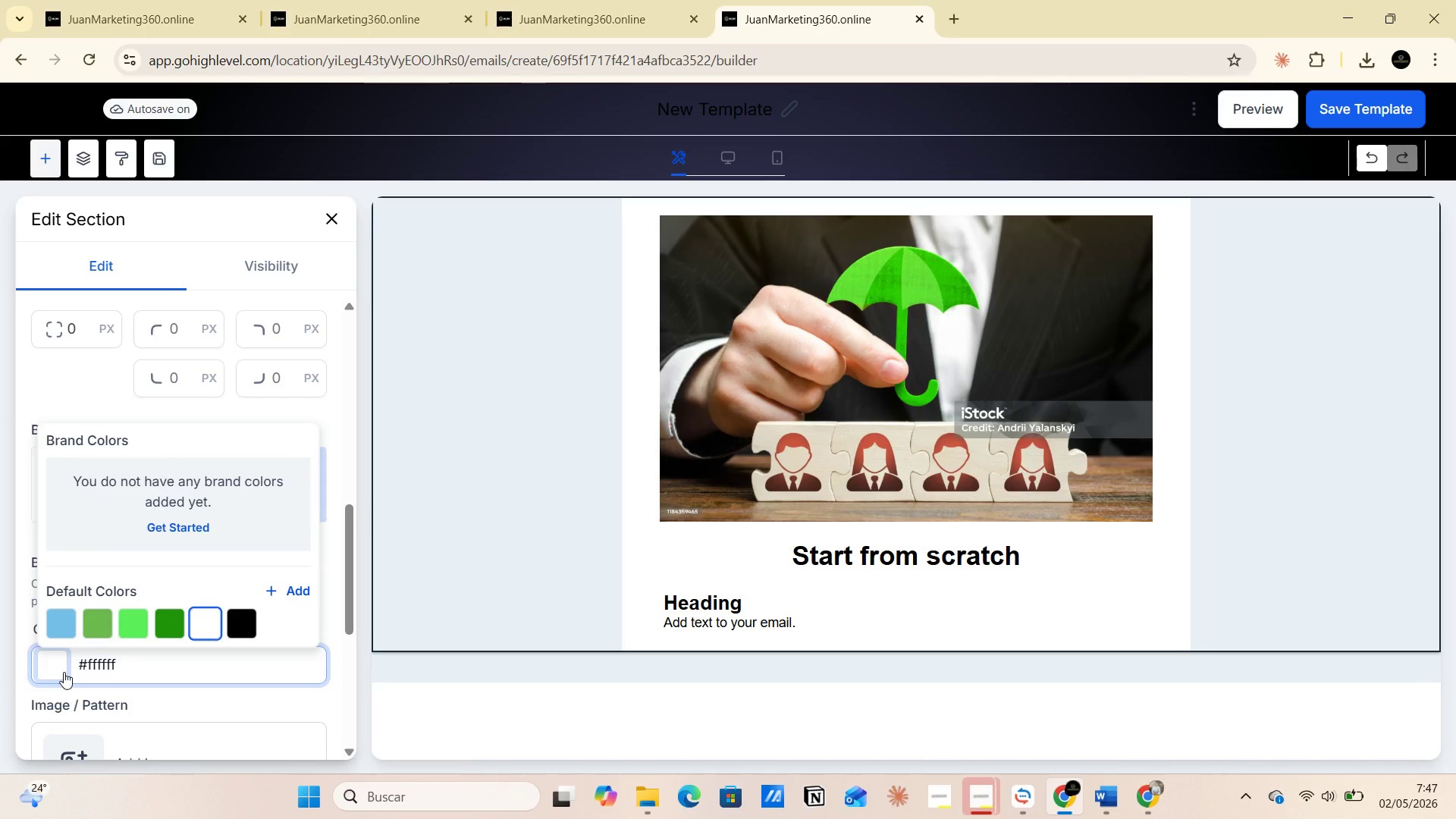 
left_click([60, 623])
 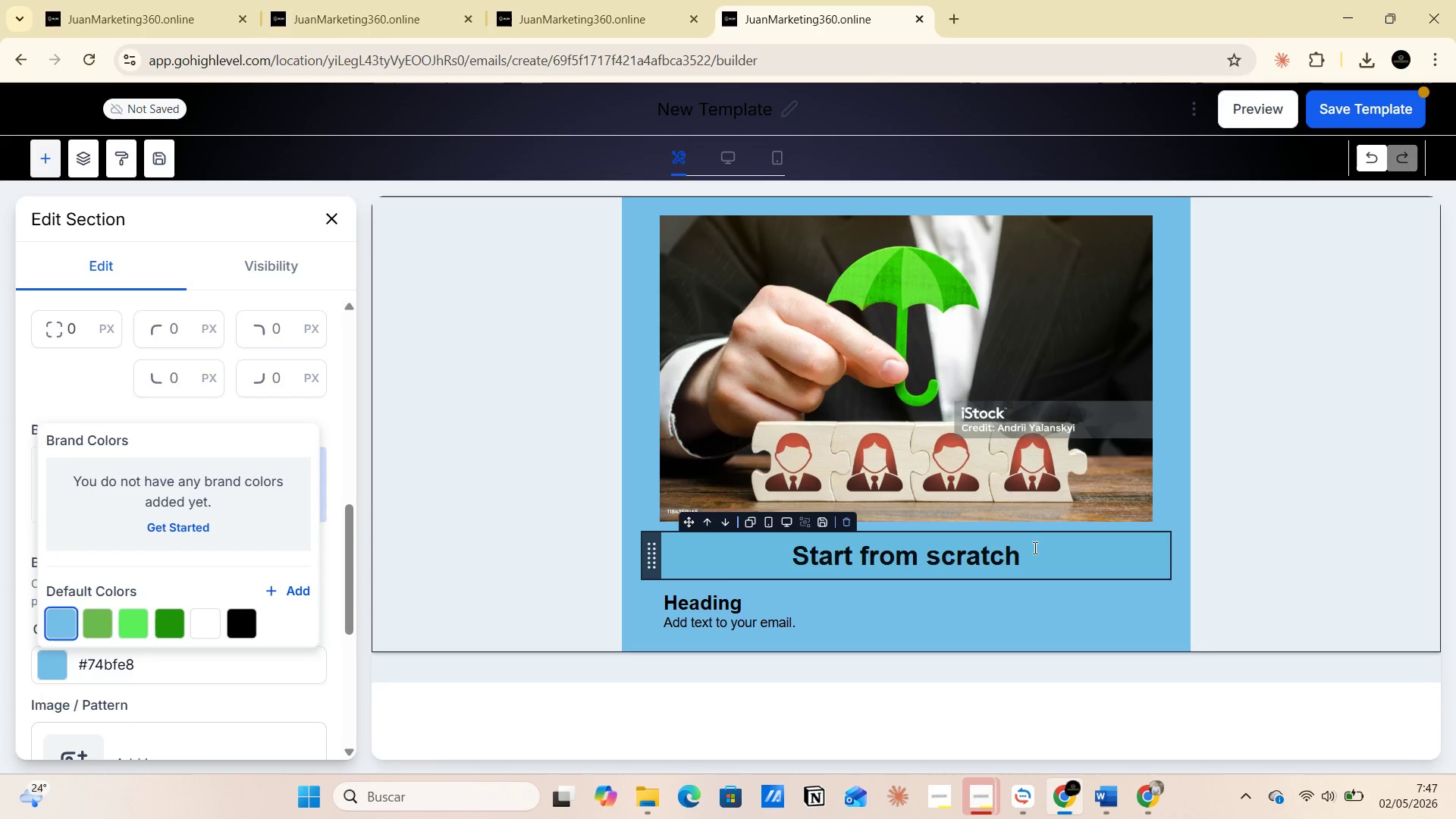 
scroll: coordinate [1037, 523], scroll_direction: down, amount: 4.0
 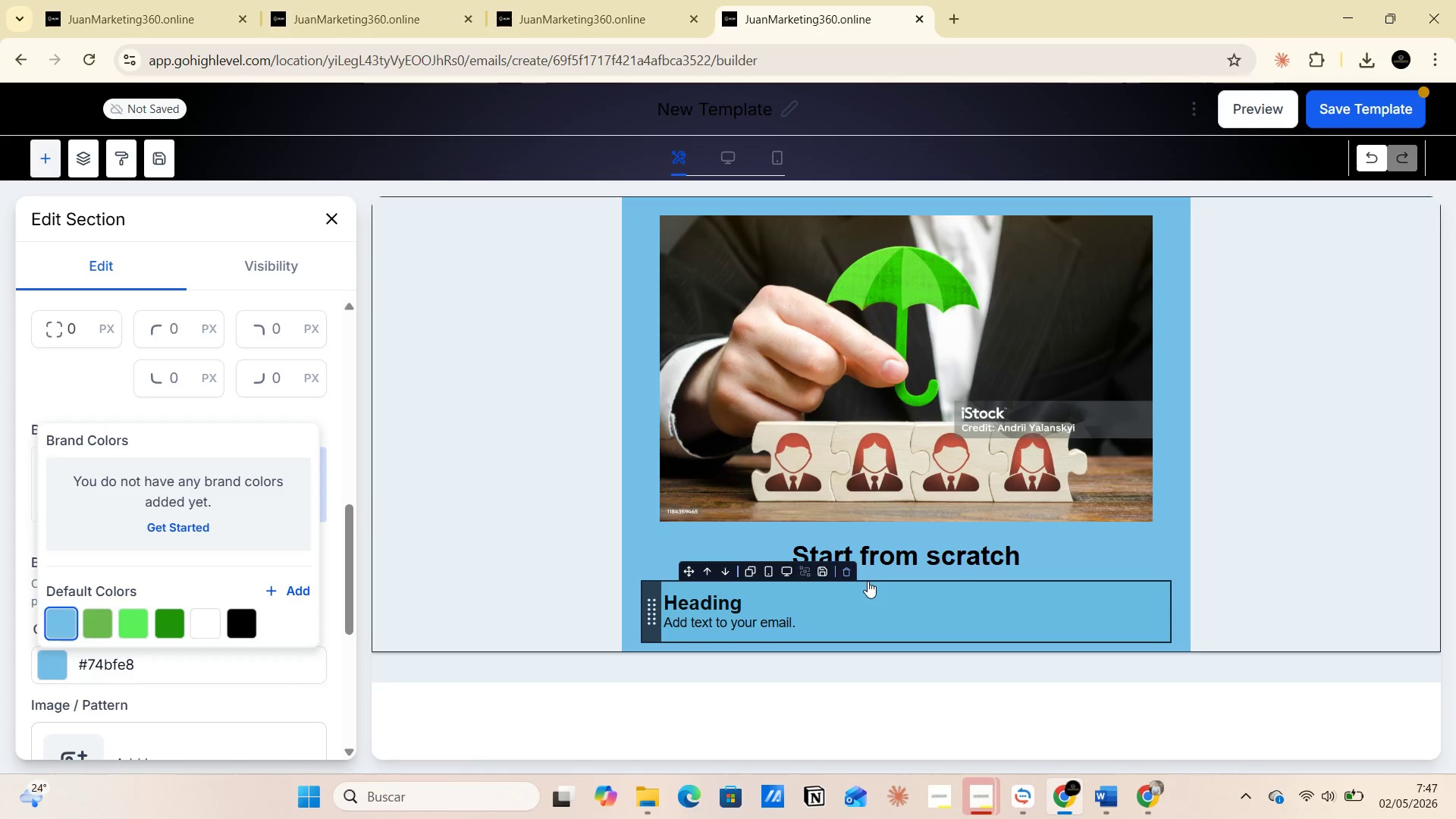 
scroll: coordinate [913, 515], scroll_direction: up, amount: 6.0
 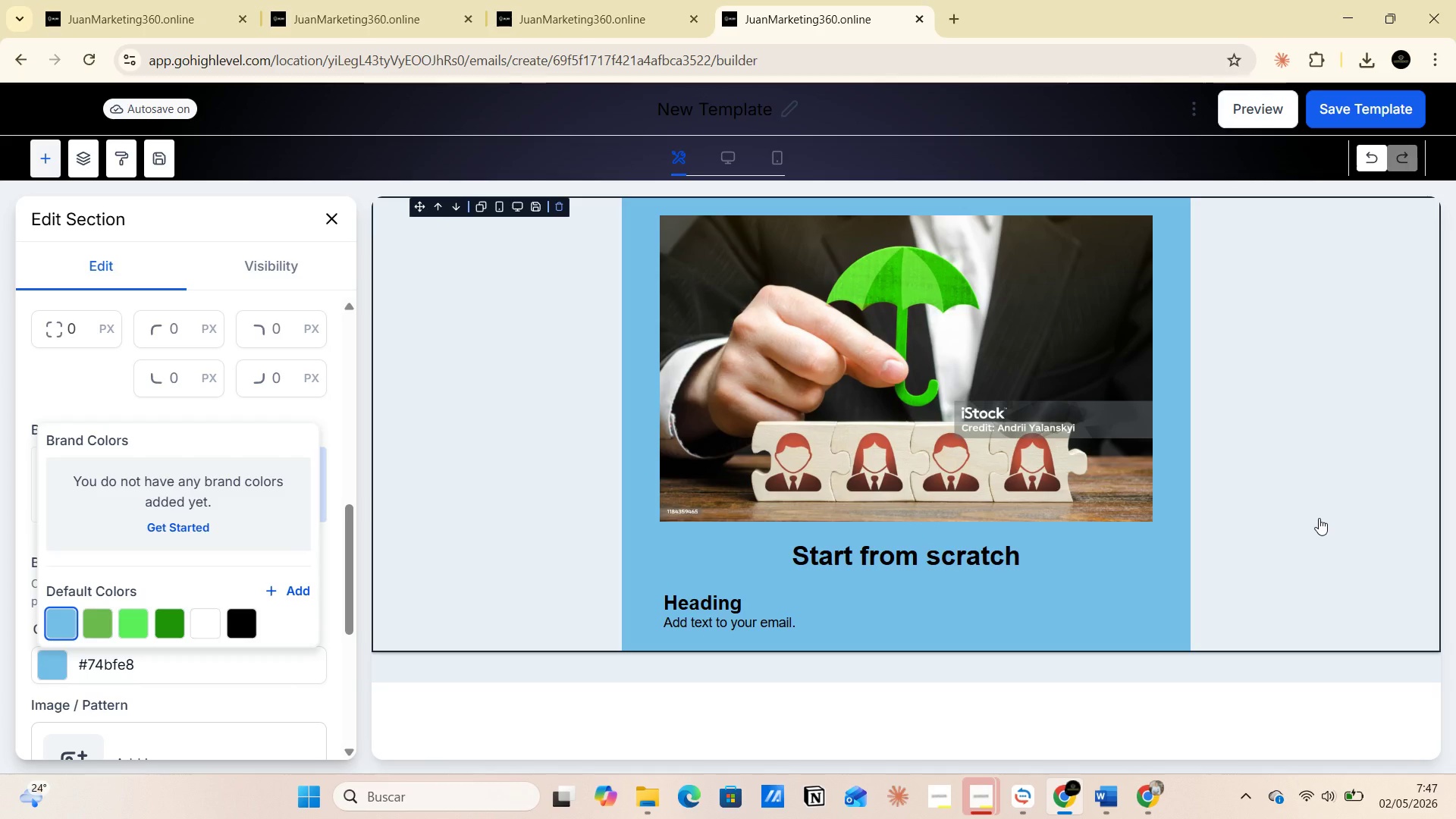 
wait(7.39)
 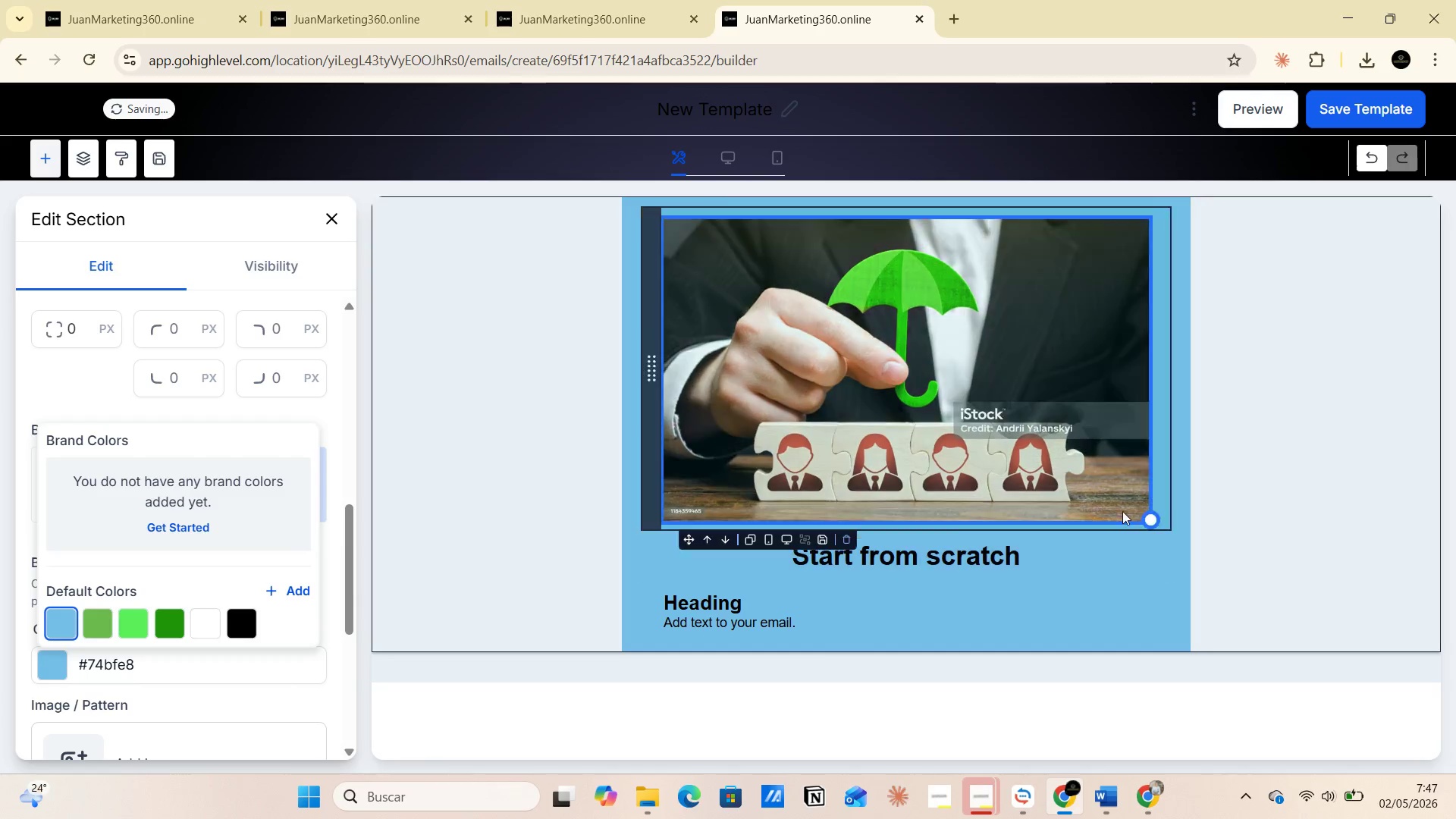 
double_click([914, 548])
 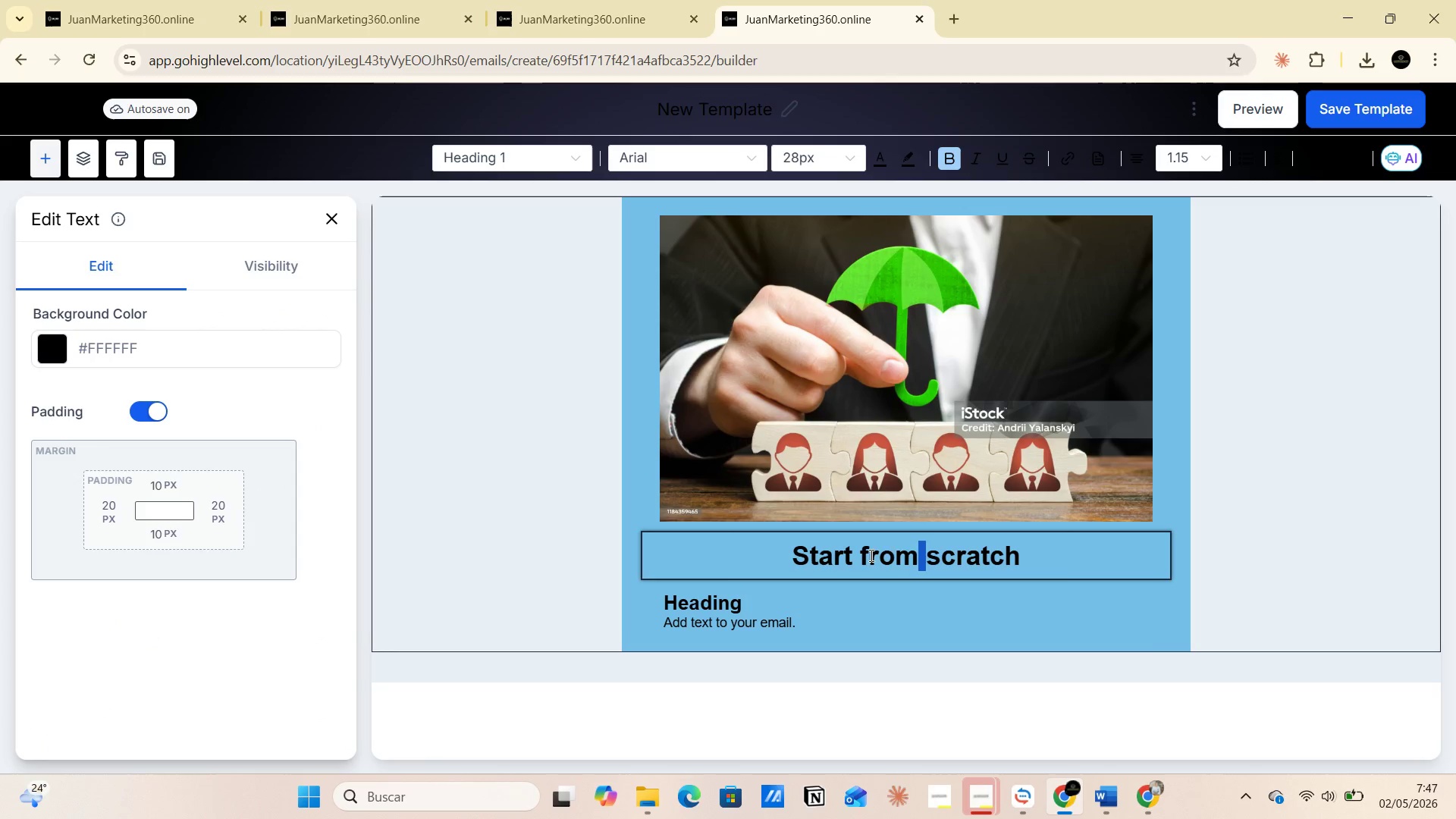 
left_click([868, 555])
 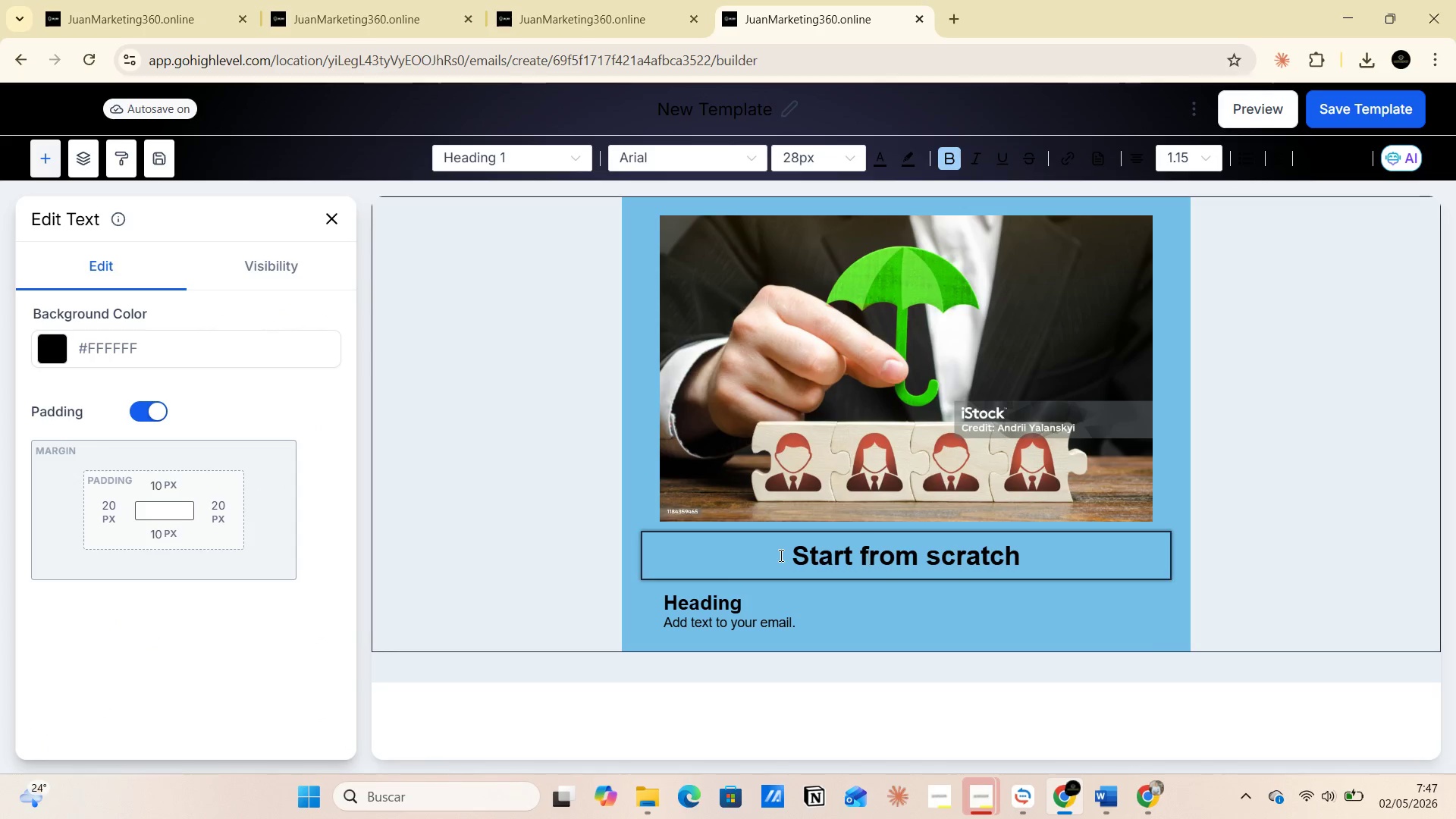 
left_click_drag(start_coordinate=[780, 555], to_coordinate=[1059, 556])
 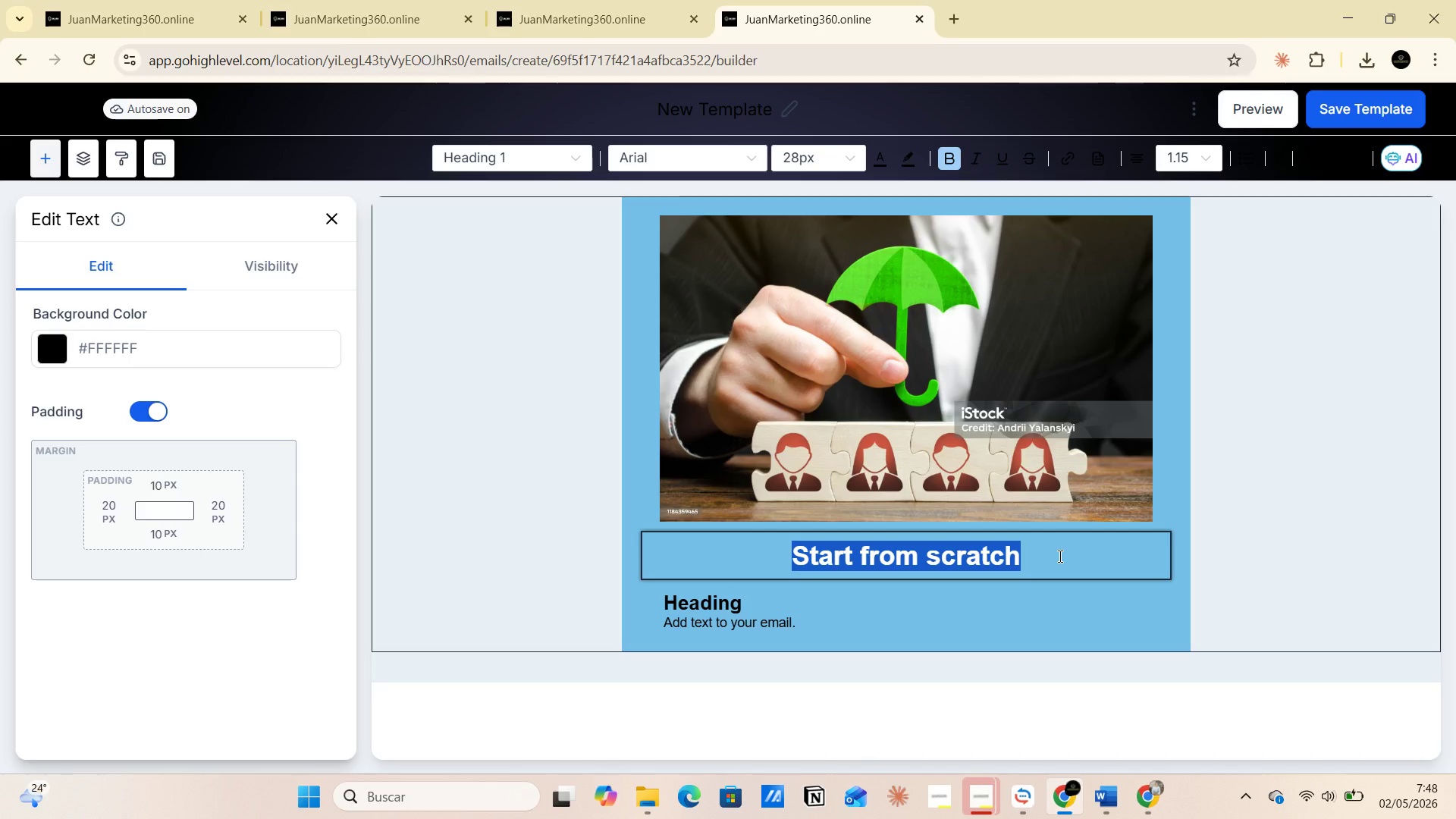 
wait(45.91)
 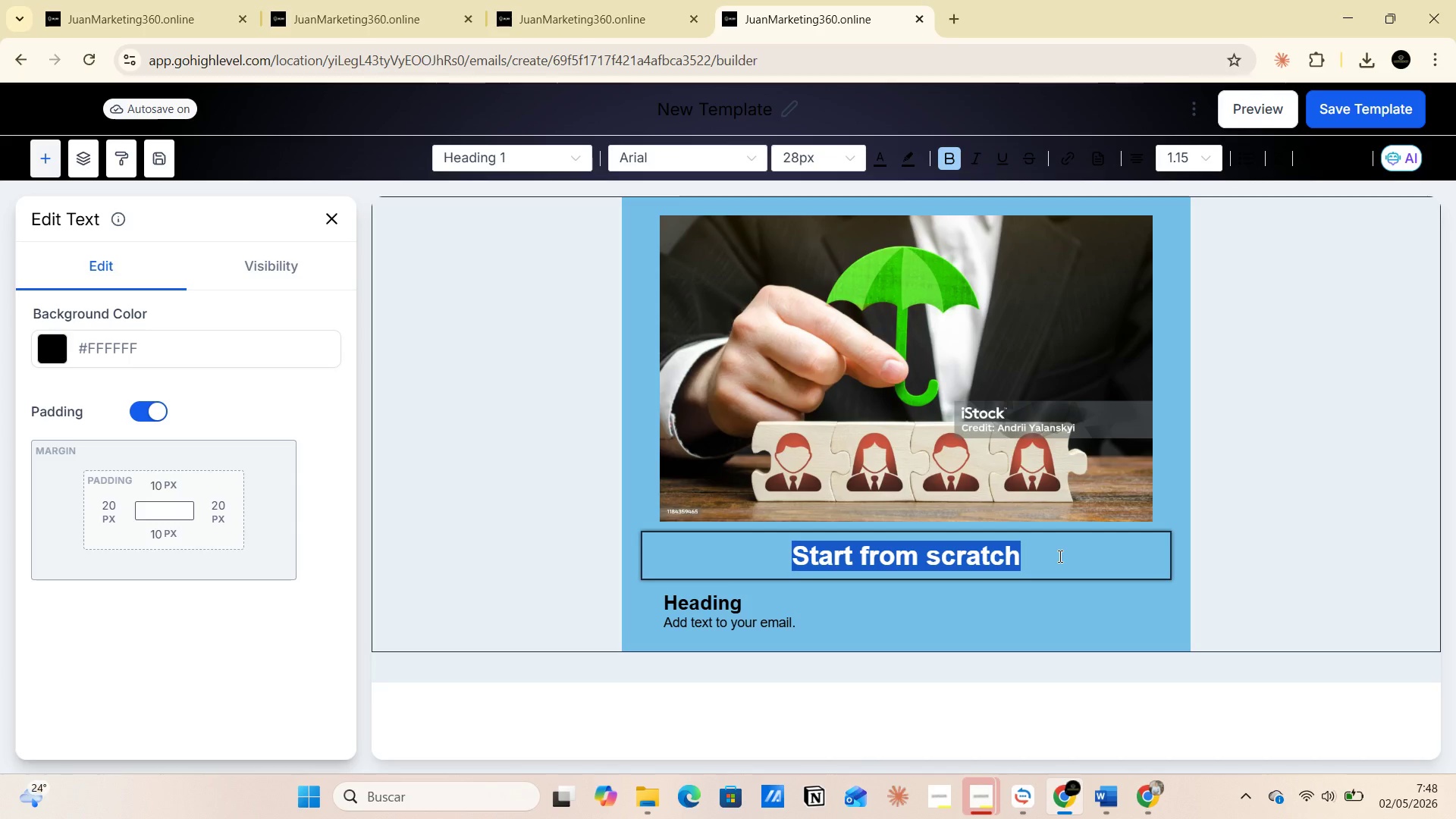 
left_click([1037, 714])
 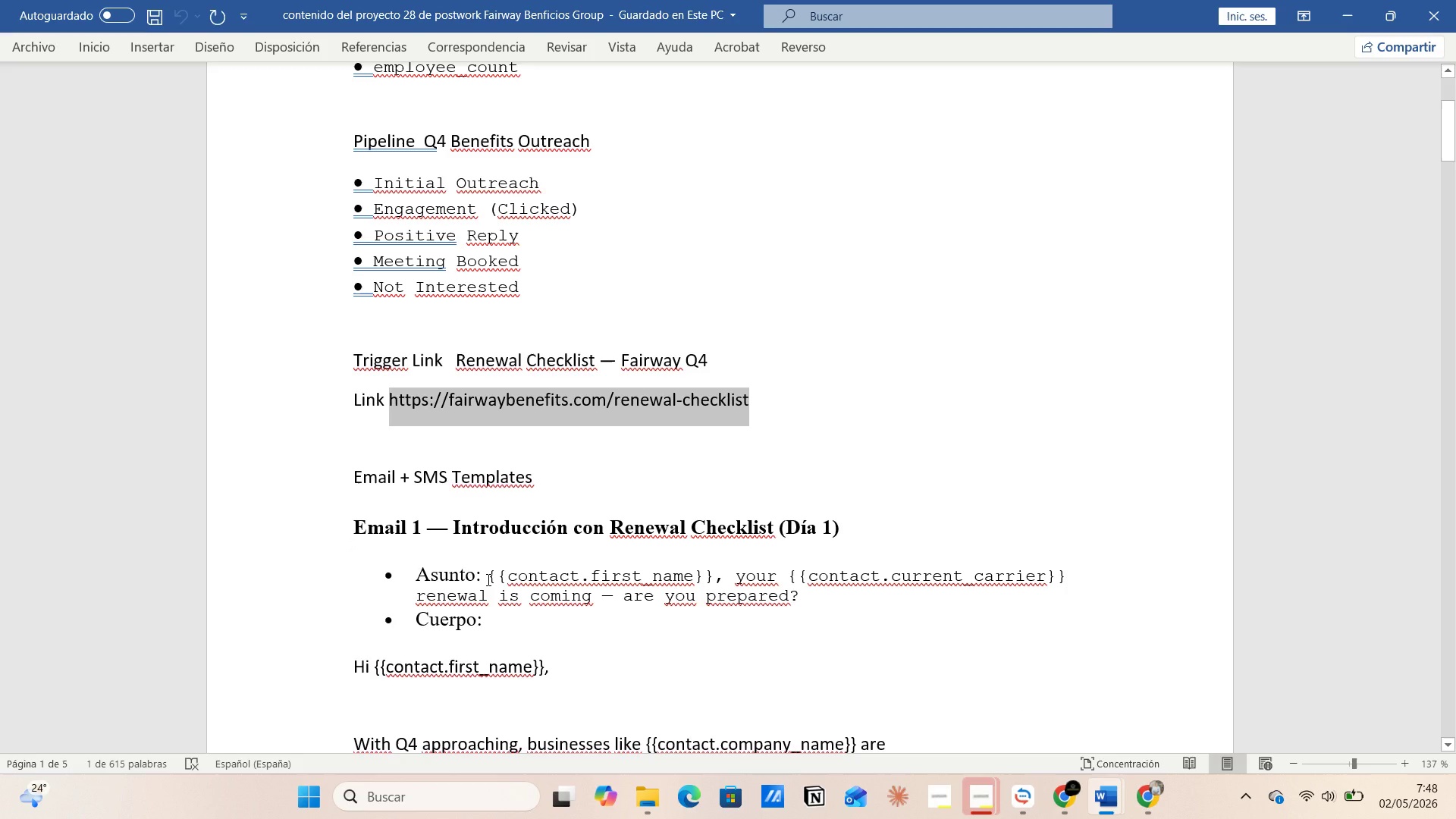 
wait(10.14)
 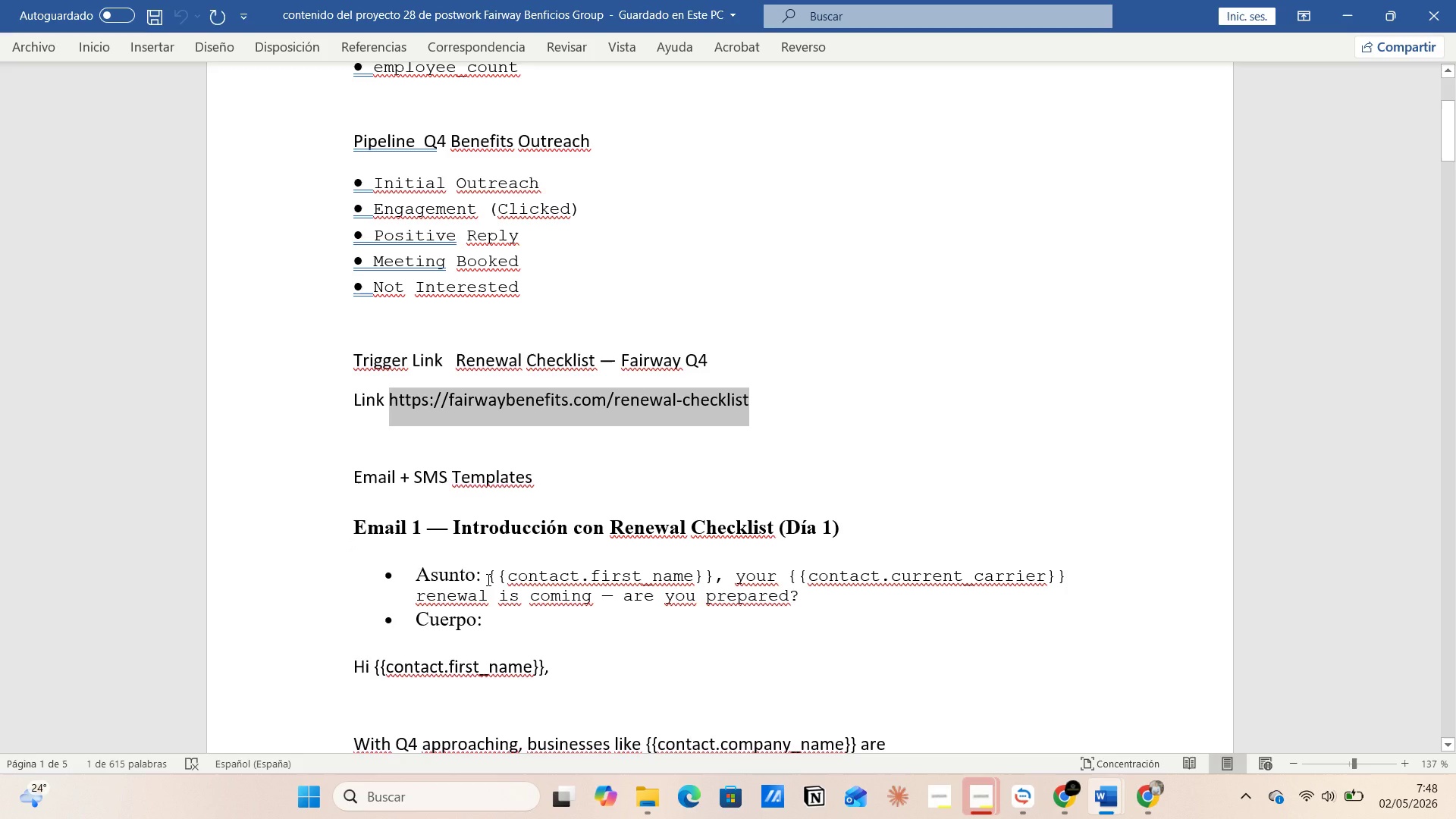 
left_click([637, 489])
 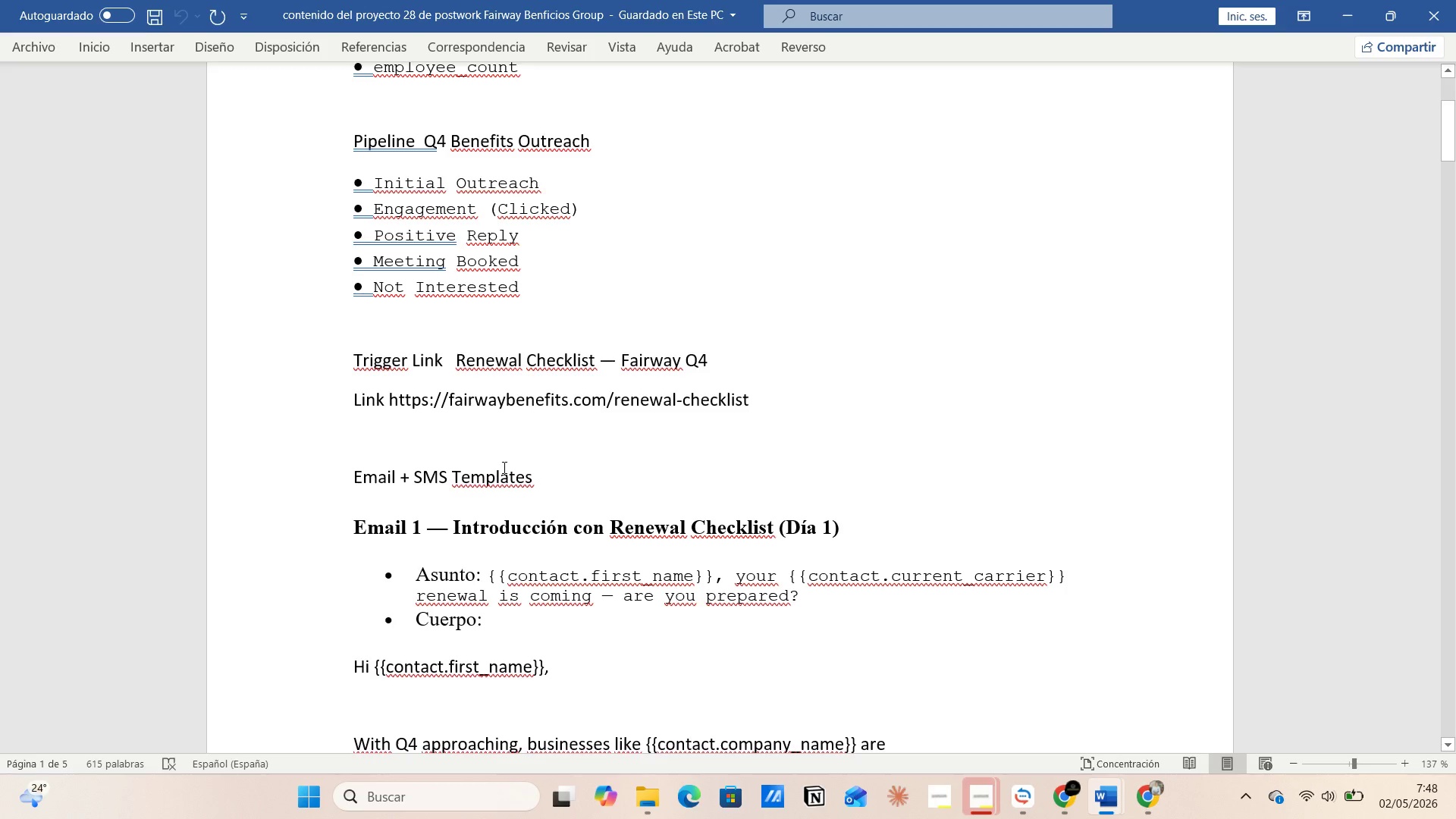 
key(Alt+Tab)
 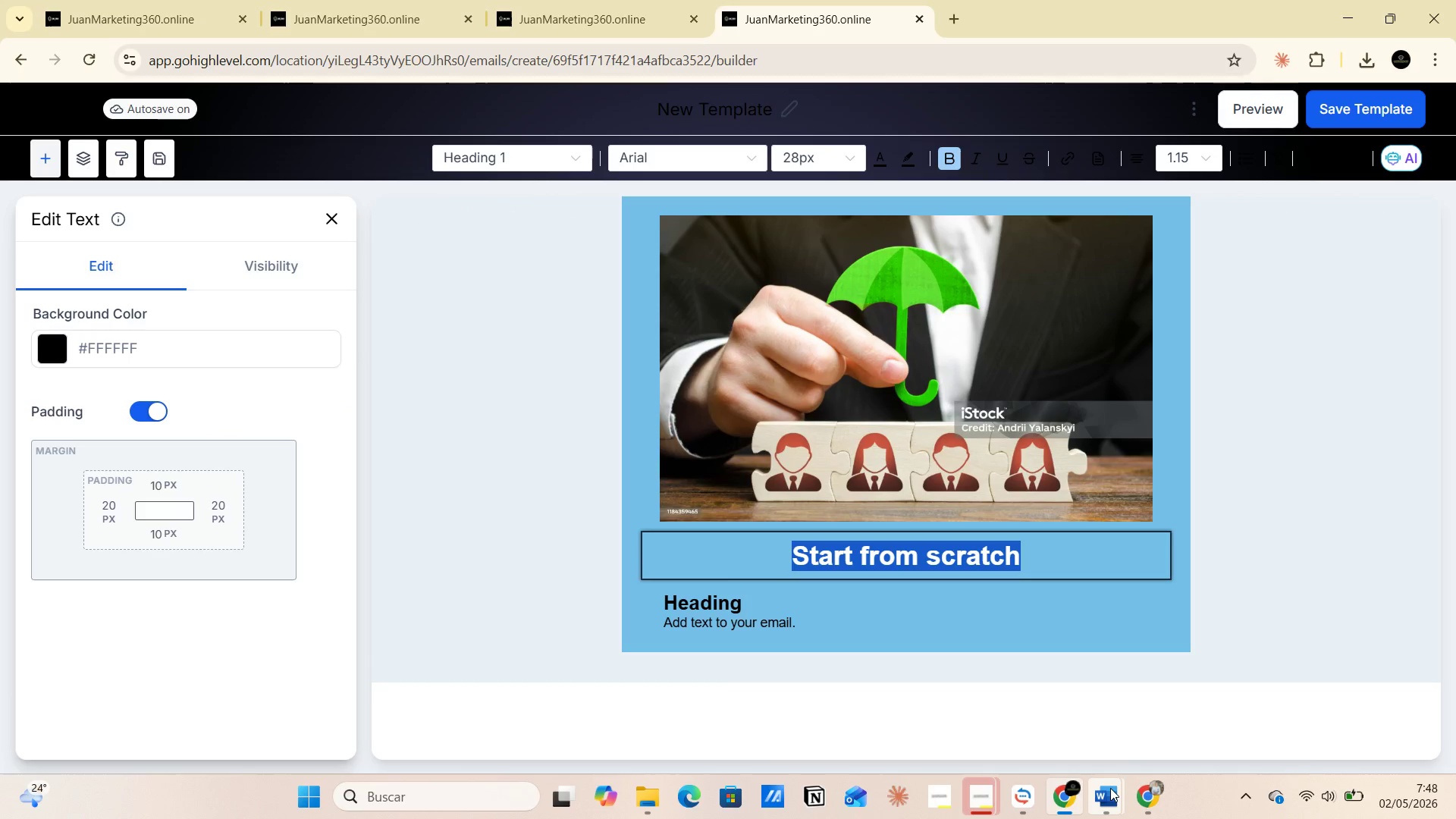 
left_click([1143, 711])
 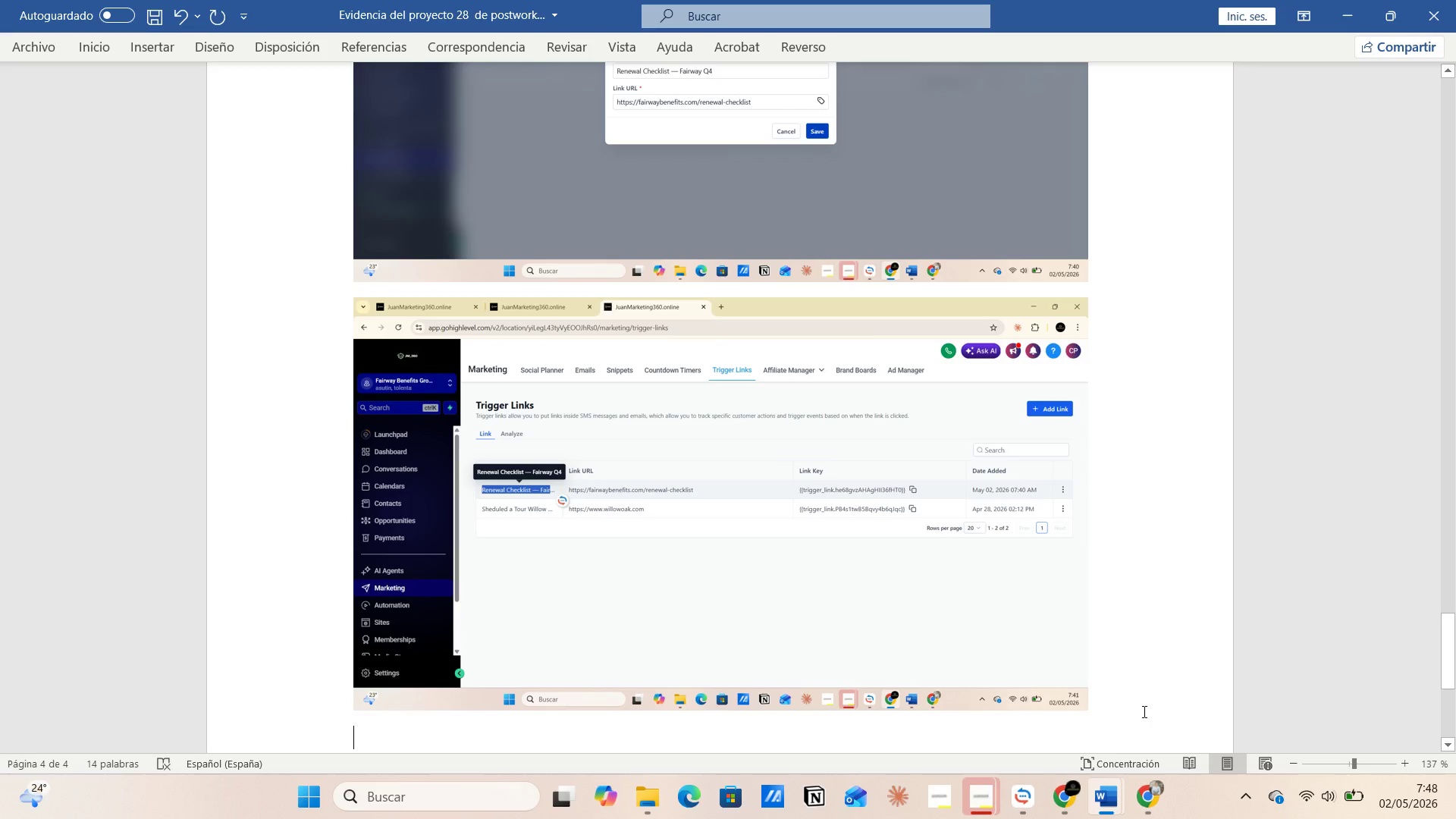 
key(Alt+AltLeft)
 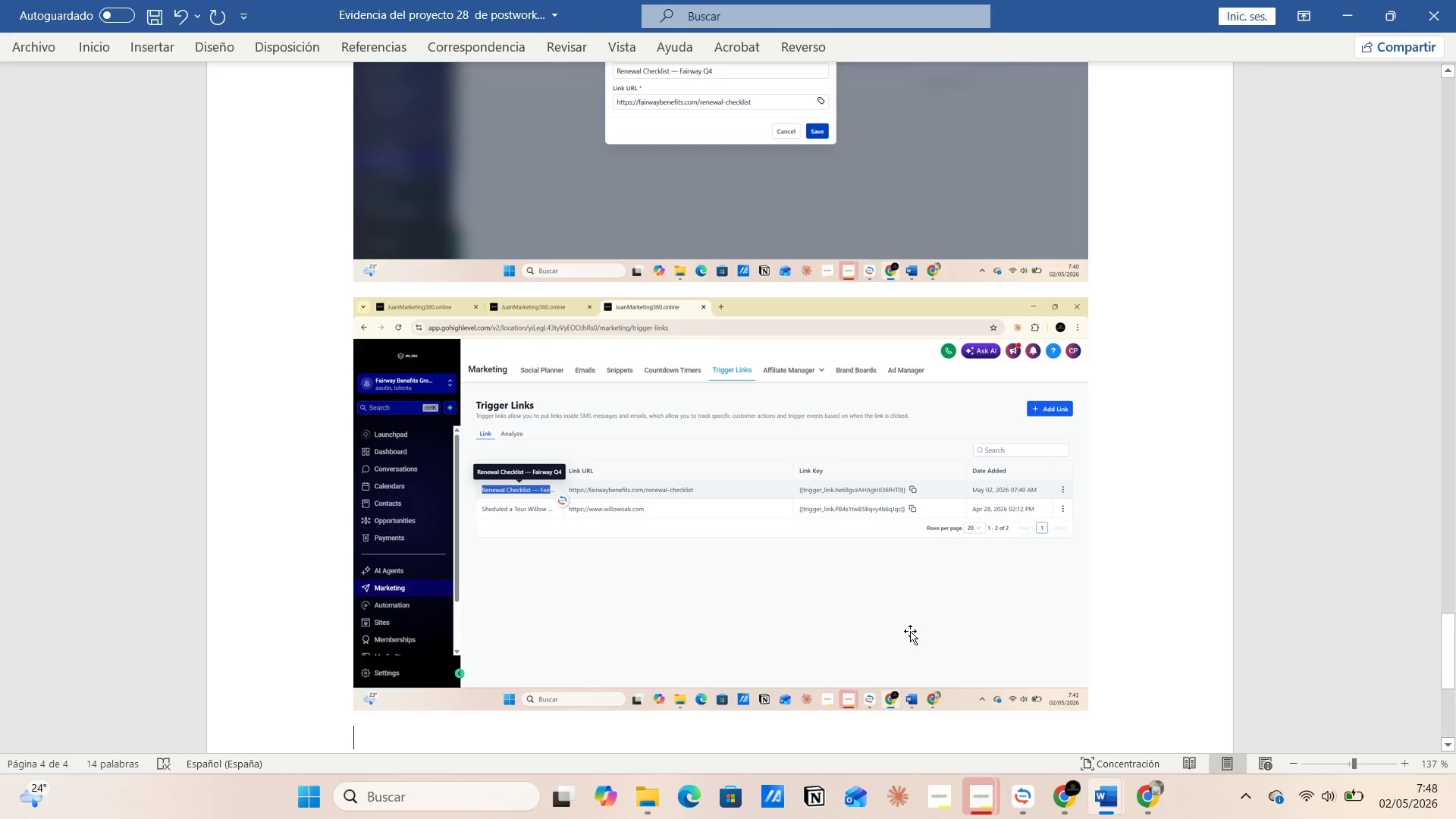 
key(Alt+Tab)
 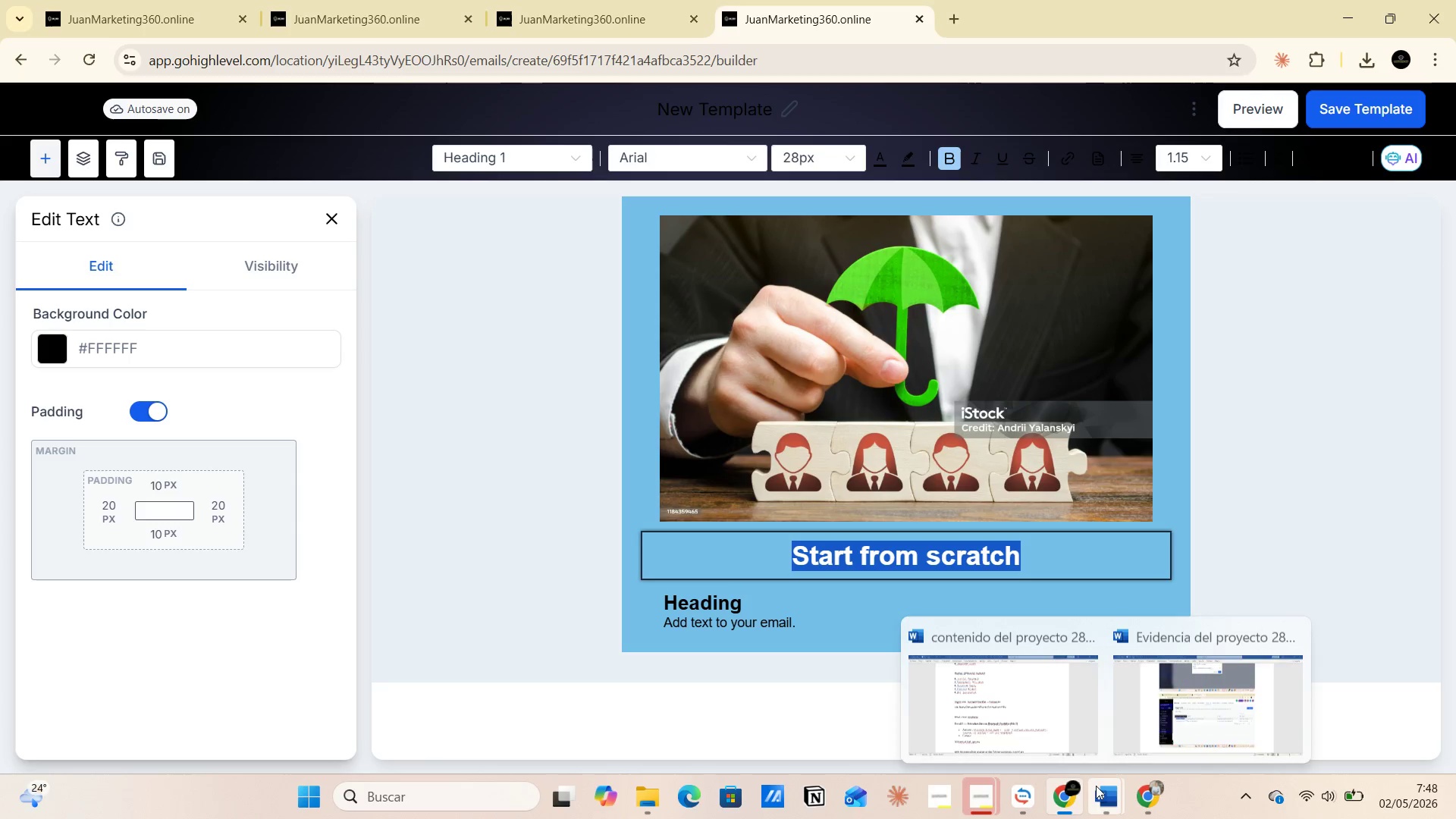 
left_click([999, 704])
 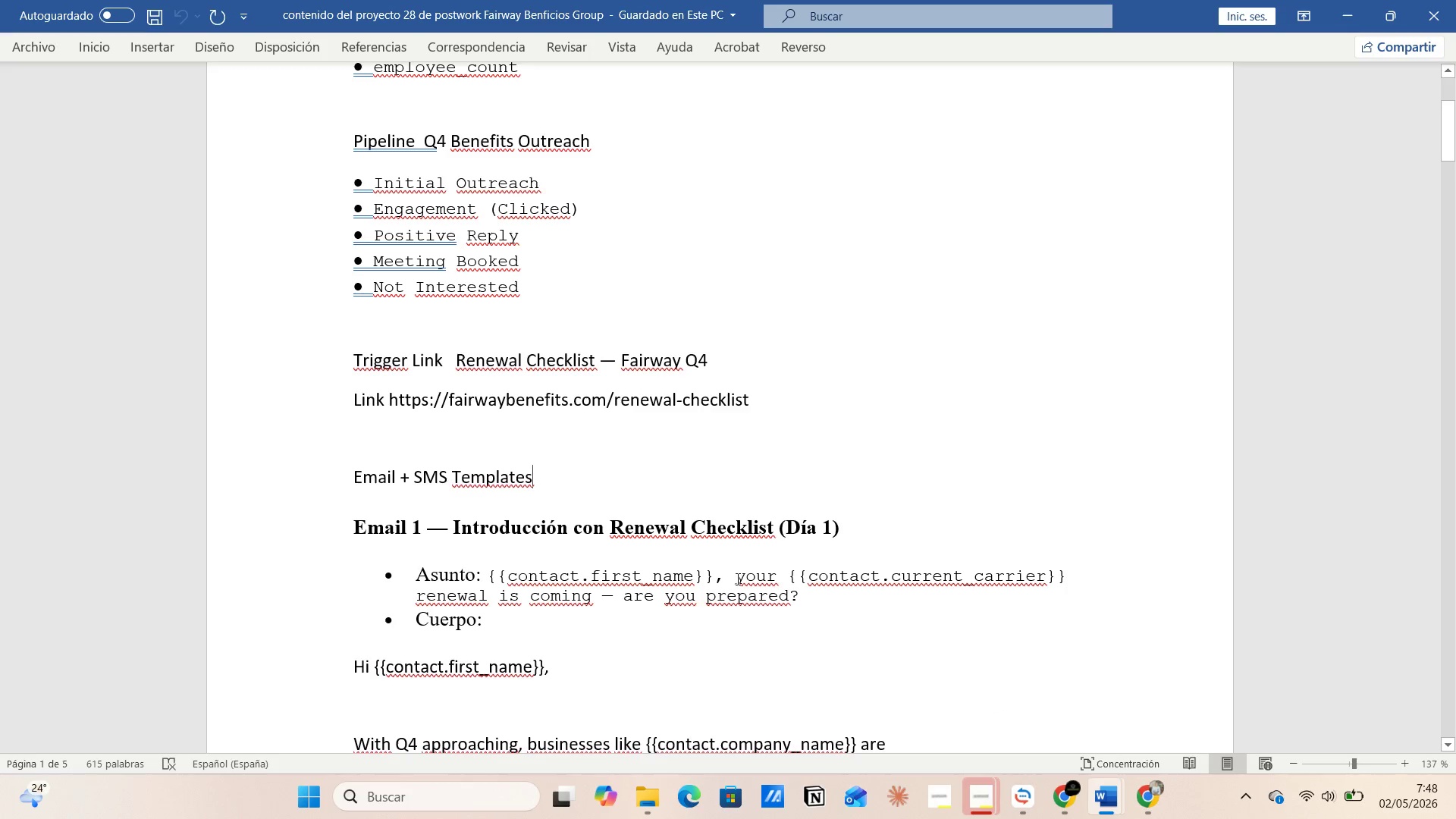 
wait(7.42)
 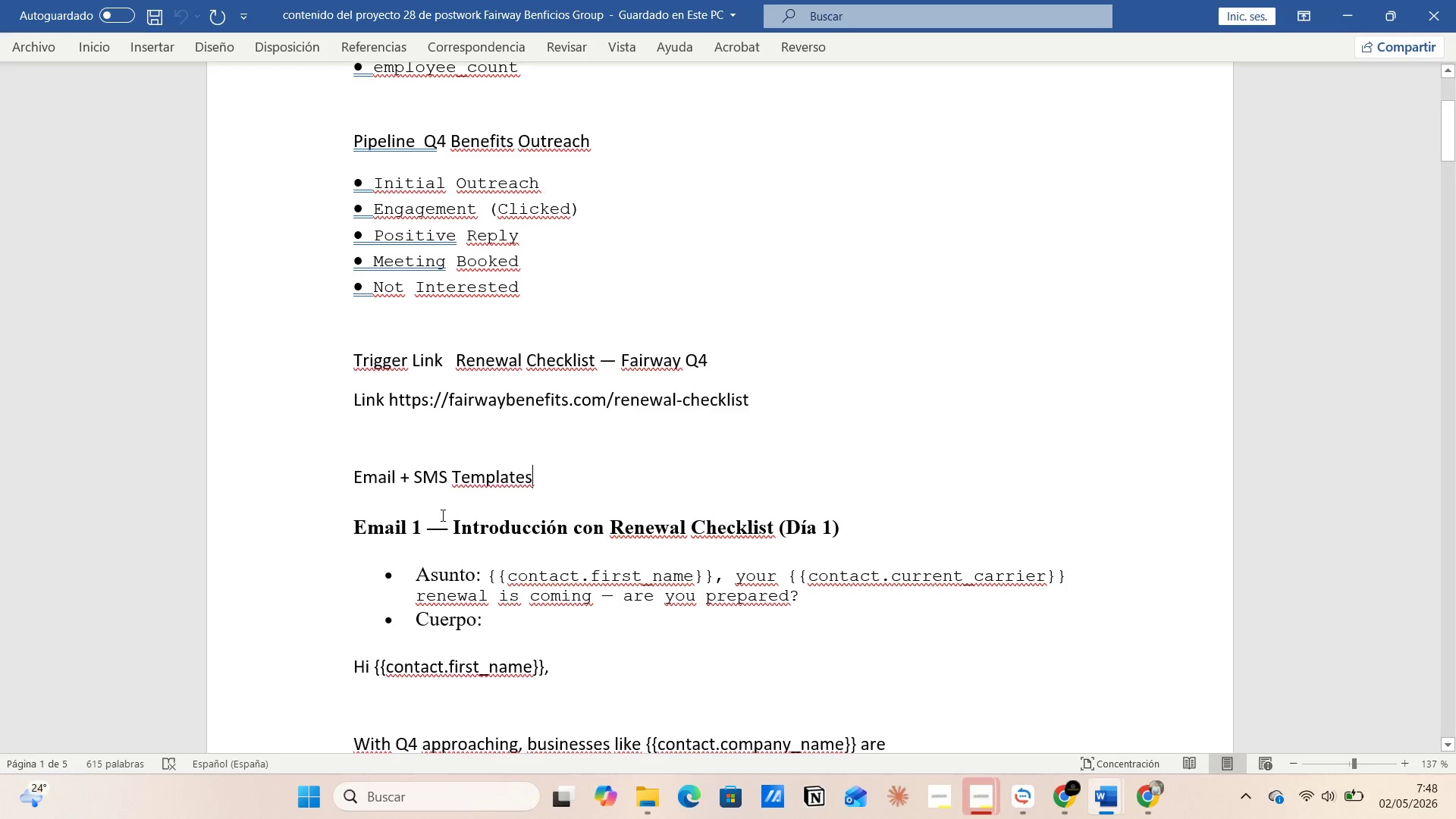 
left_click_drag(start_coordinate=[736, 579], to_coordinate=[778, 580])
 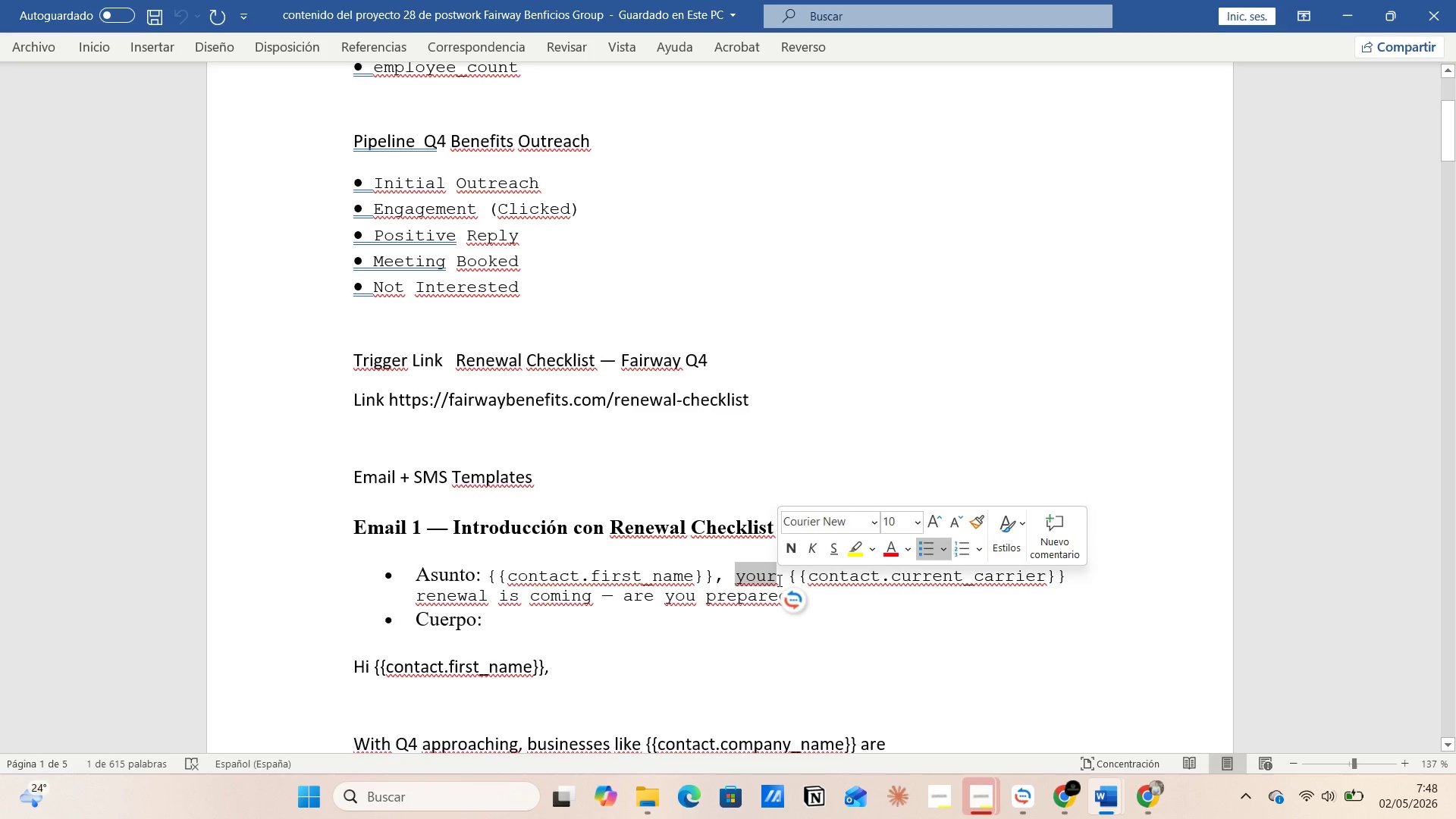 
key(Control+C)
 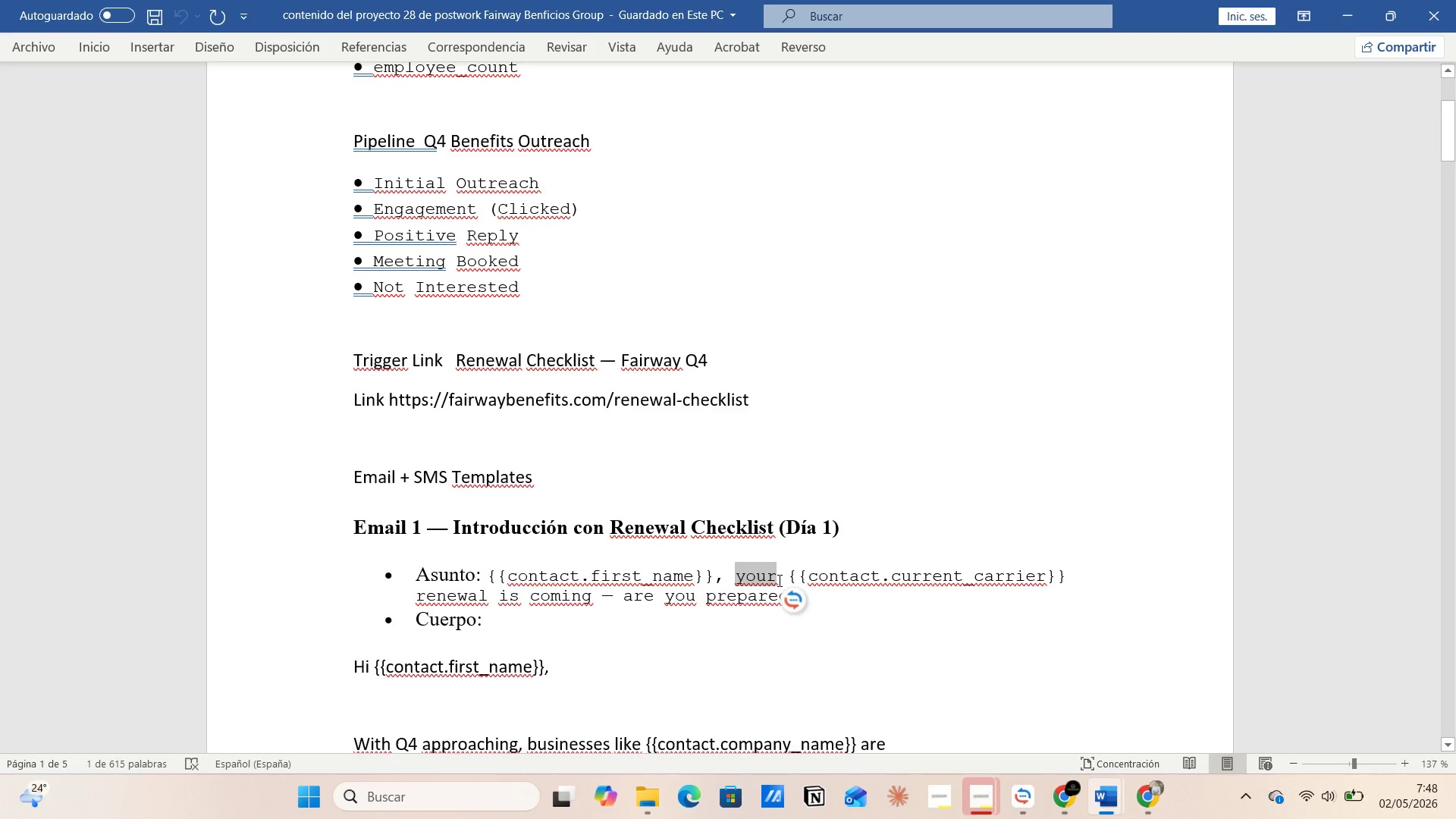 
key(Alt+AltLeft)
 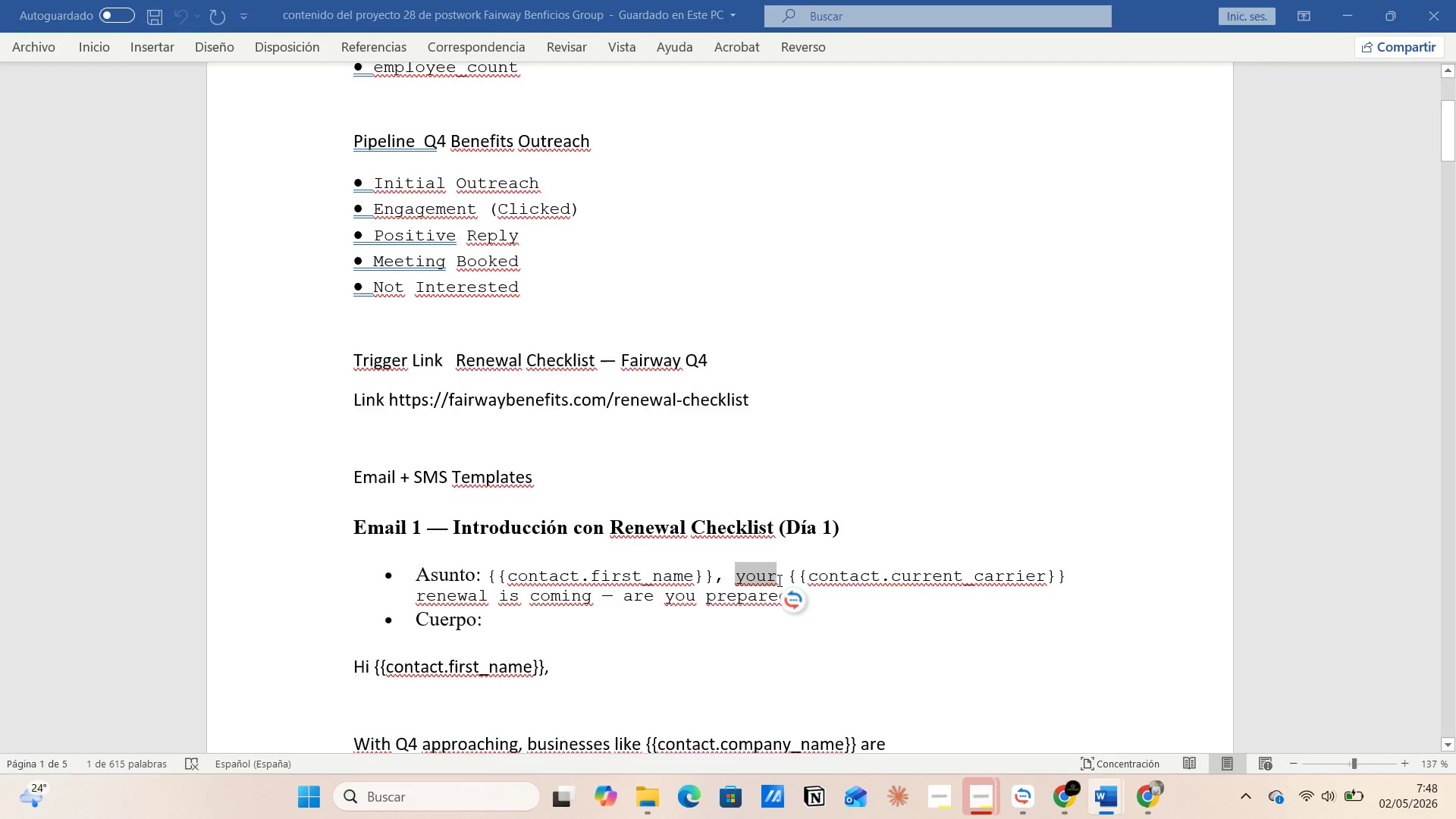 
key(Alt+Tab)
 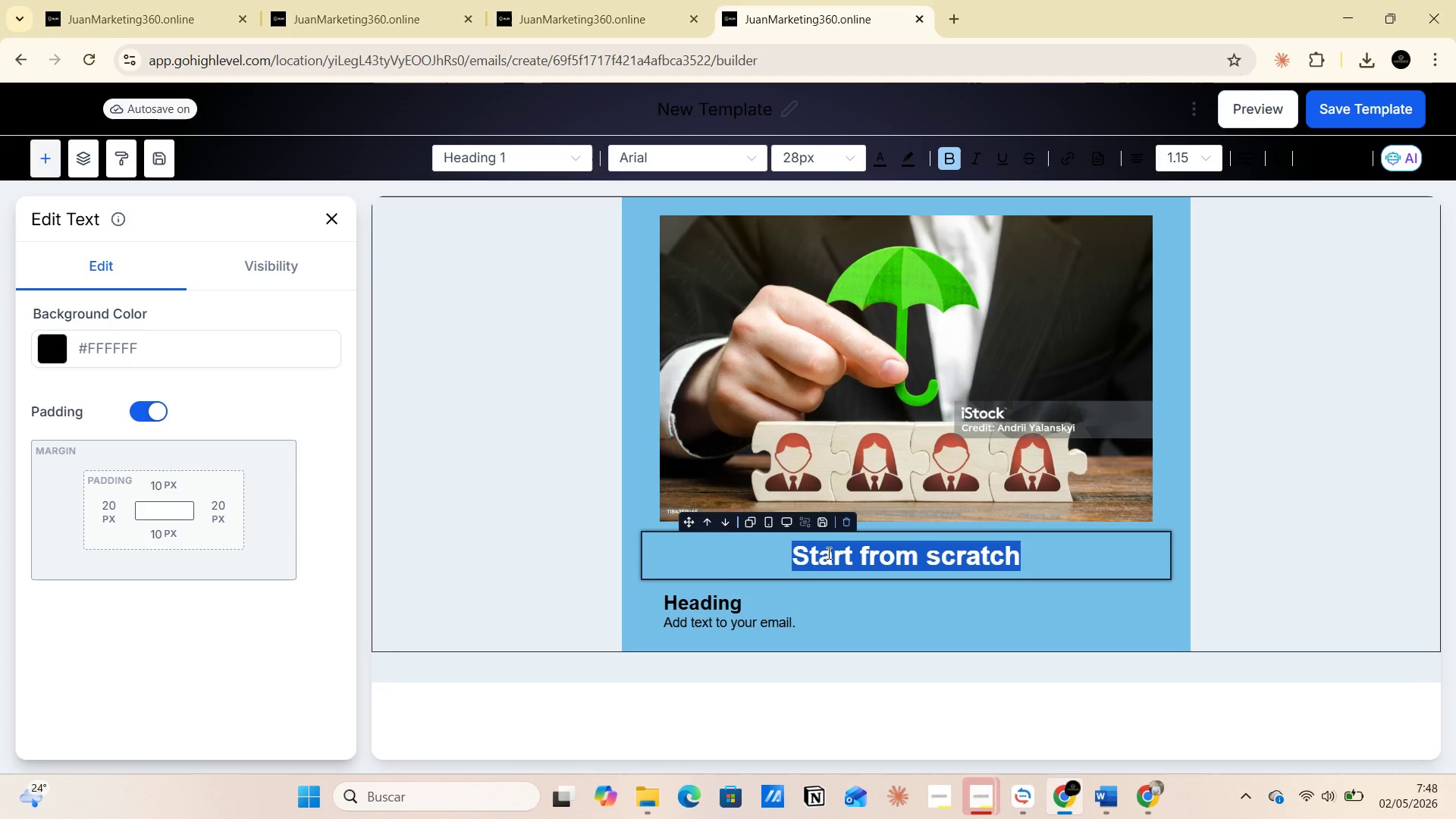 
key(Control+V)
 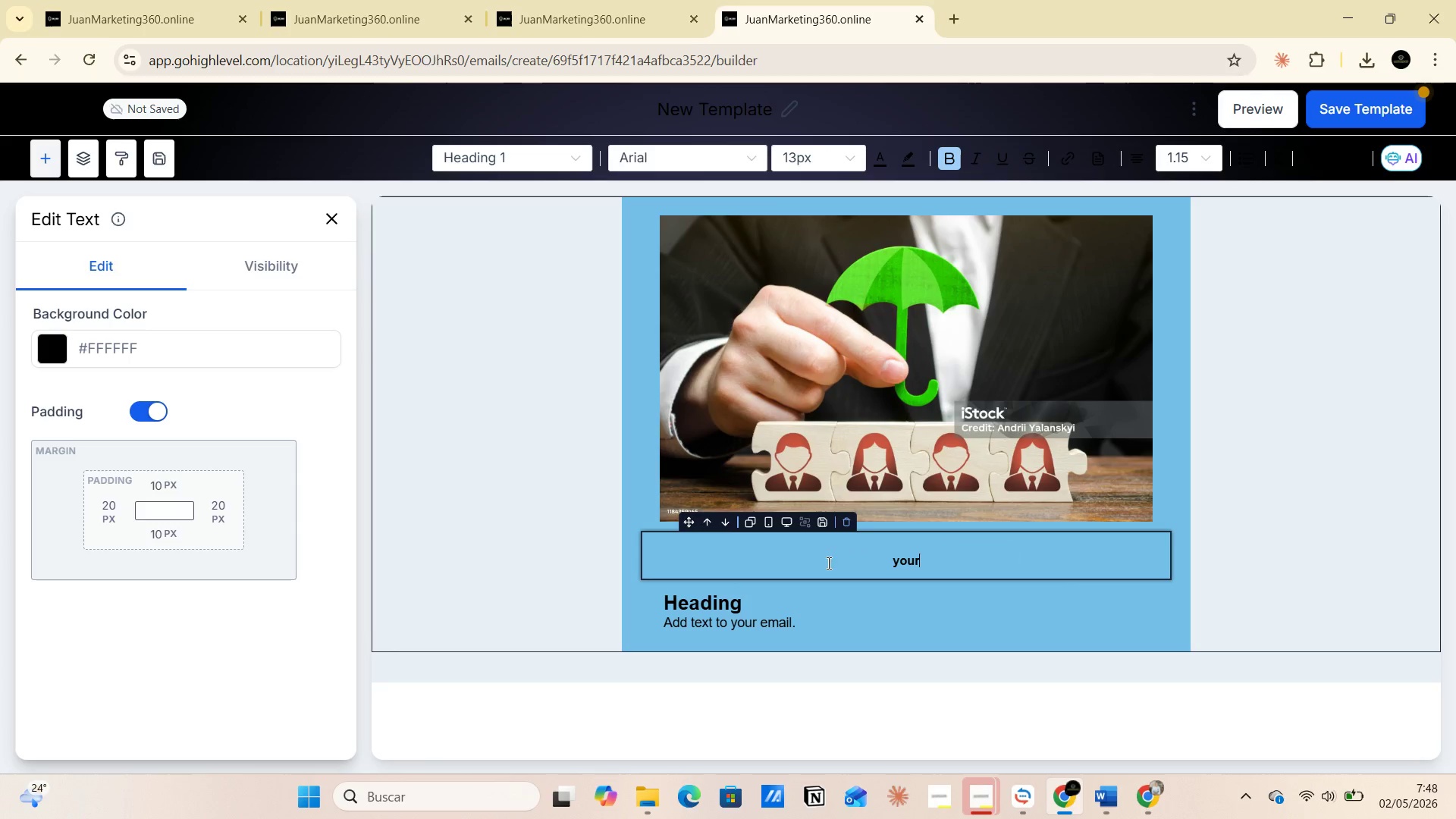 
key(Alt+AltLeft)
 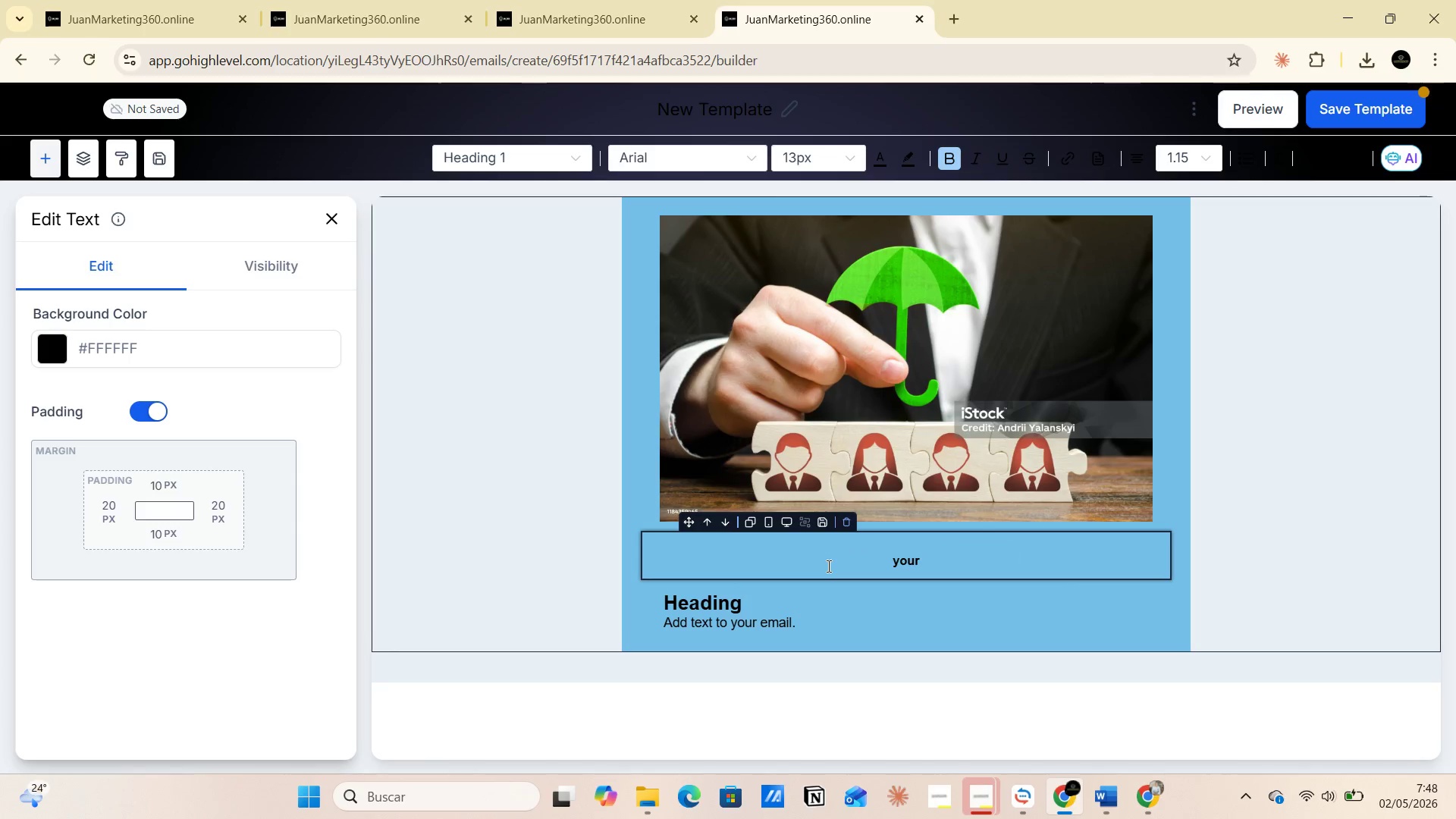 
key(Alt+Tab)
 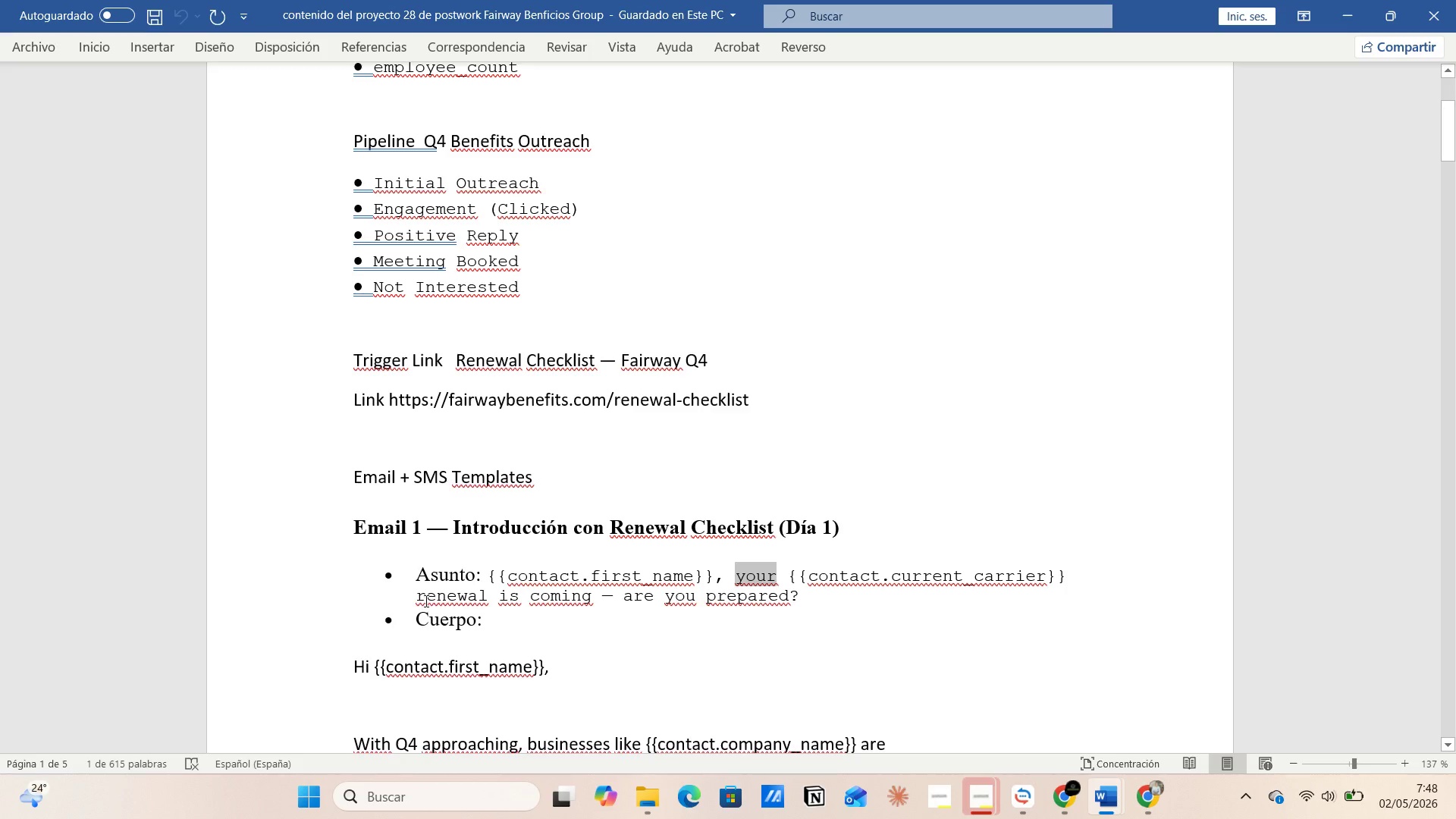 
left_click_drag(start_coordinate=[417, 598], to_coordinate=[800, 598])
 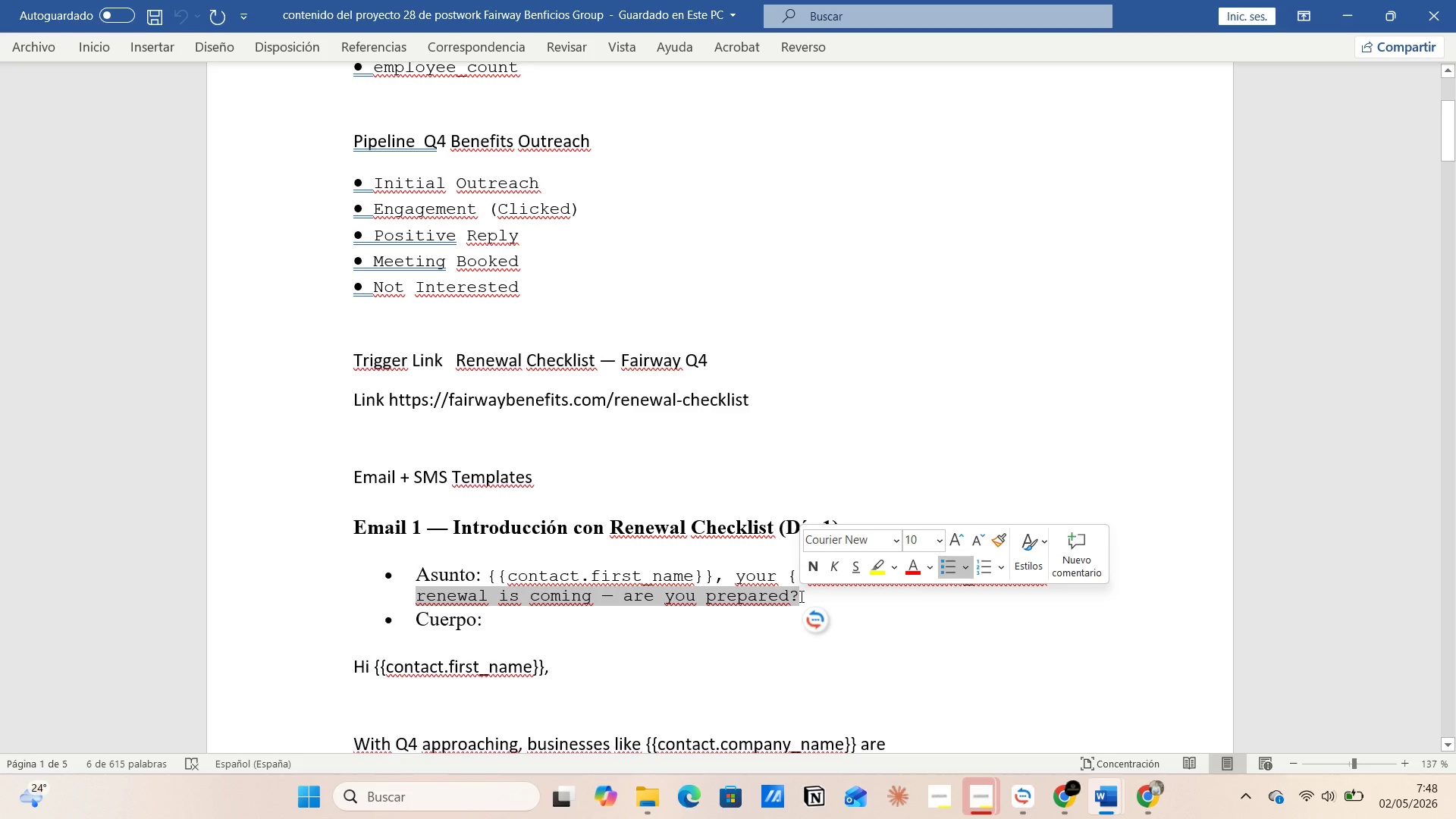 
key(Control+C)
 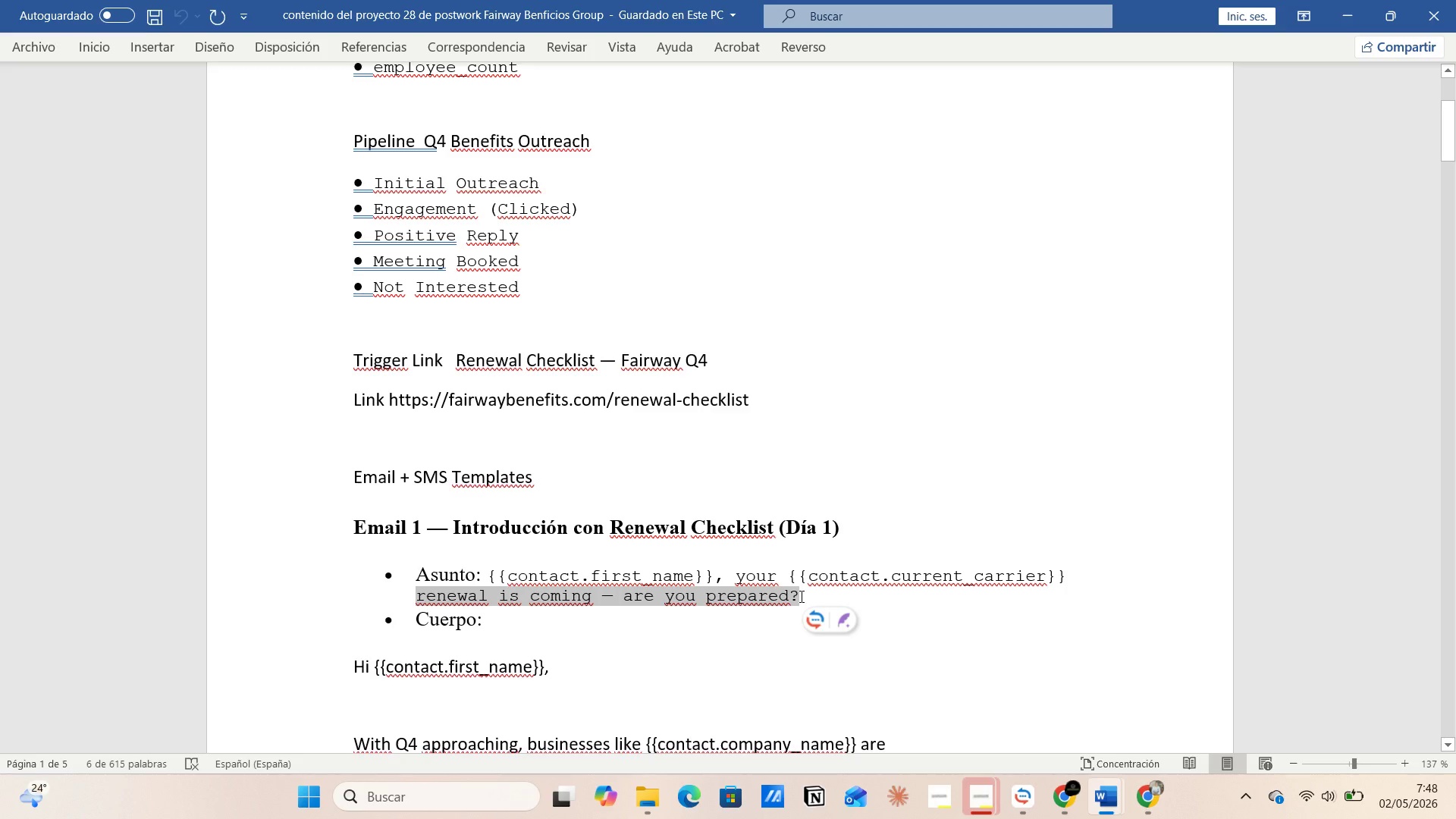 
key(Alt+Tab)
 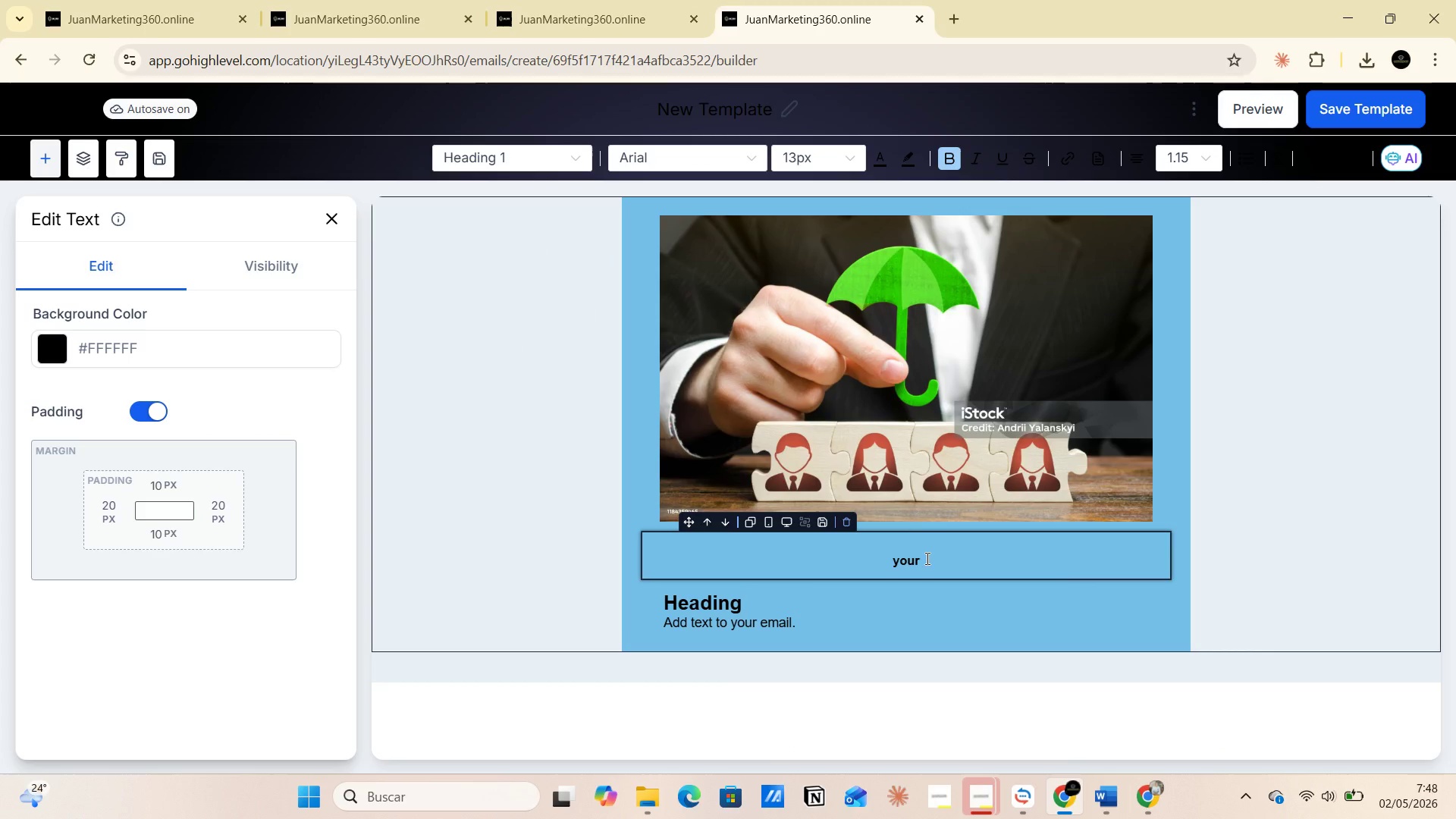 
left_click([926, 557])
 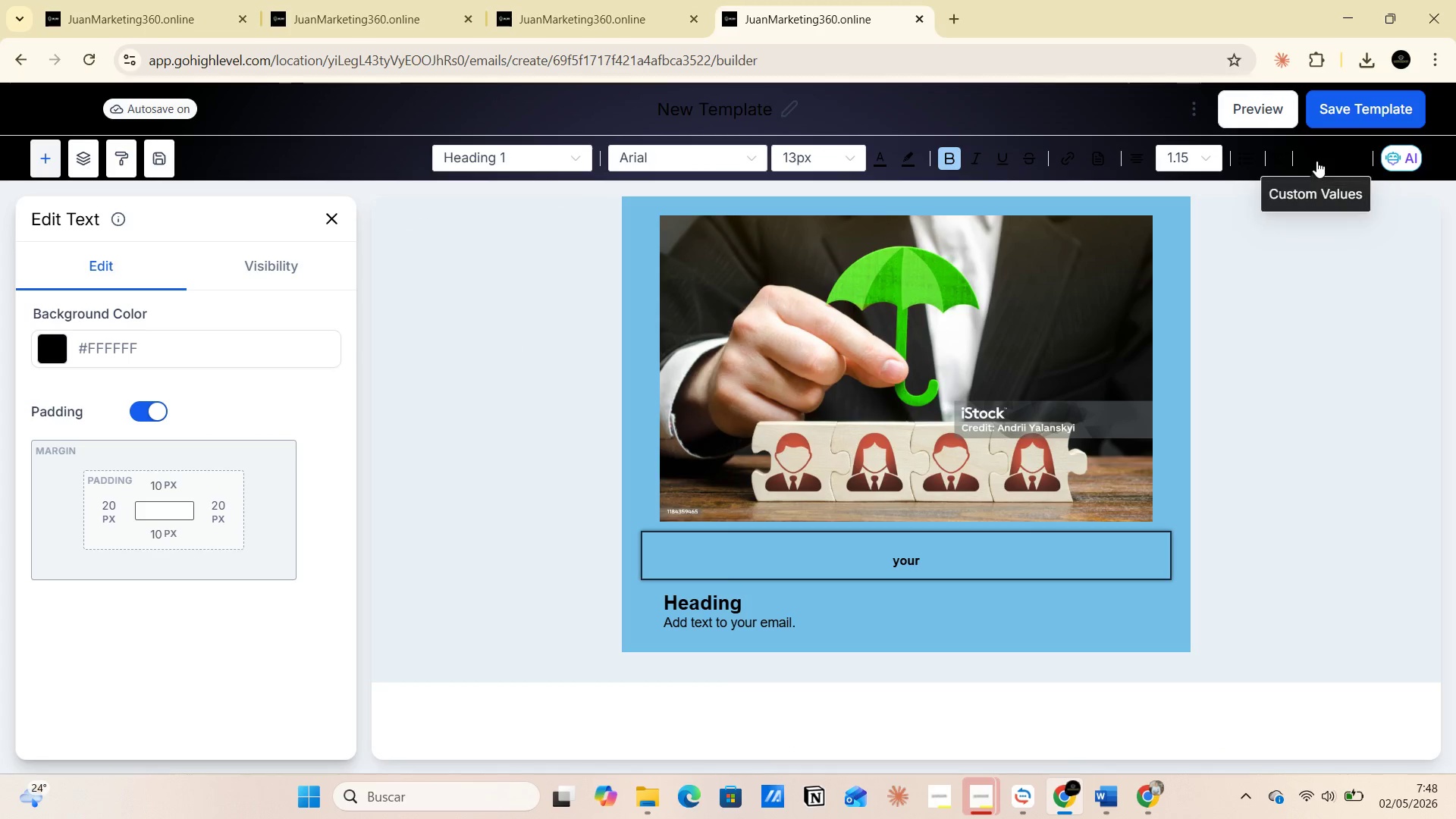 
left_click([1316, 160])
 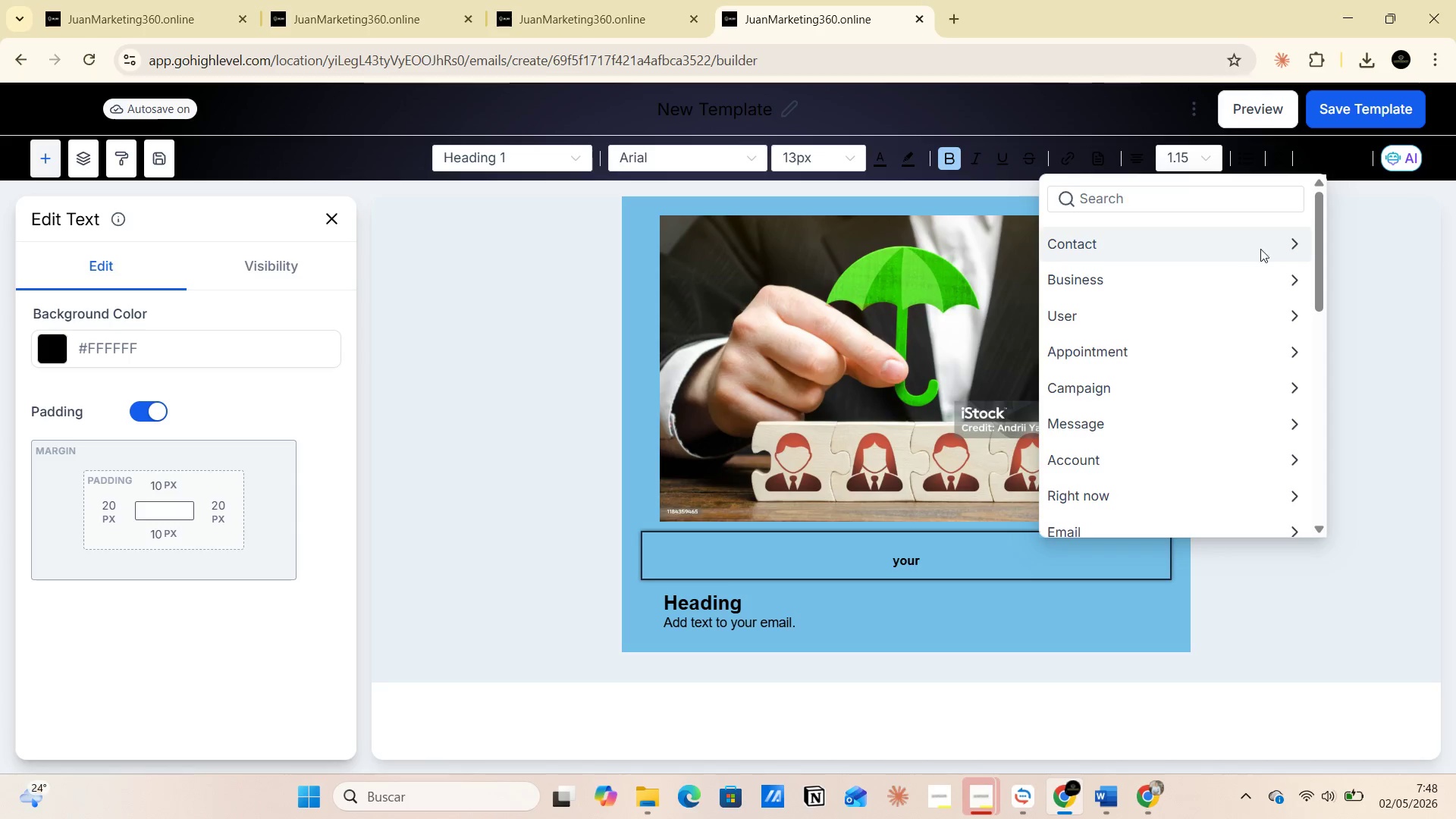 
left_click([1291, 241])
 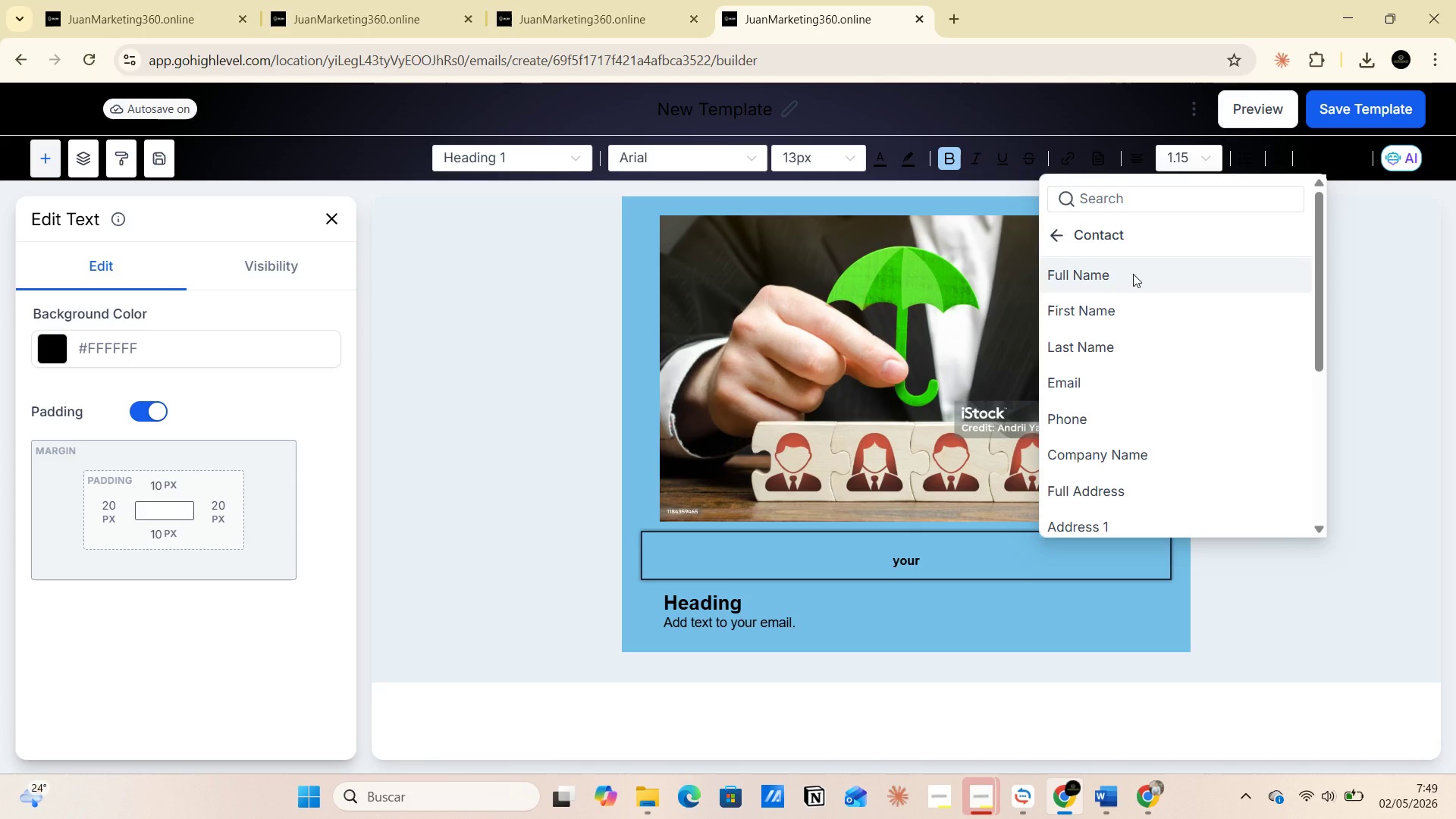 
left_click([1133, 274])
 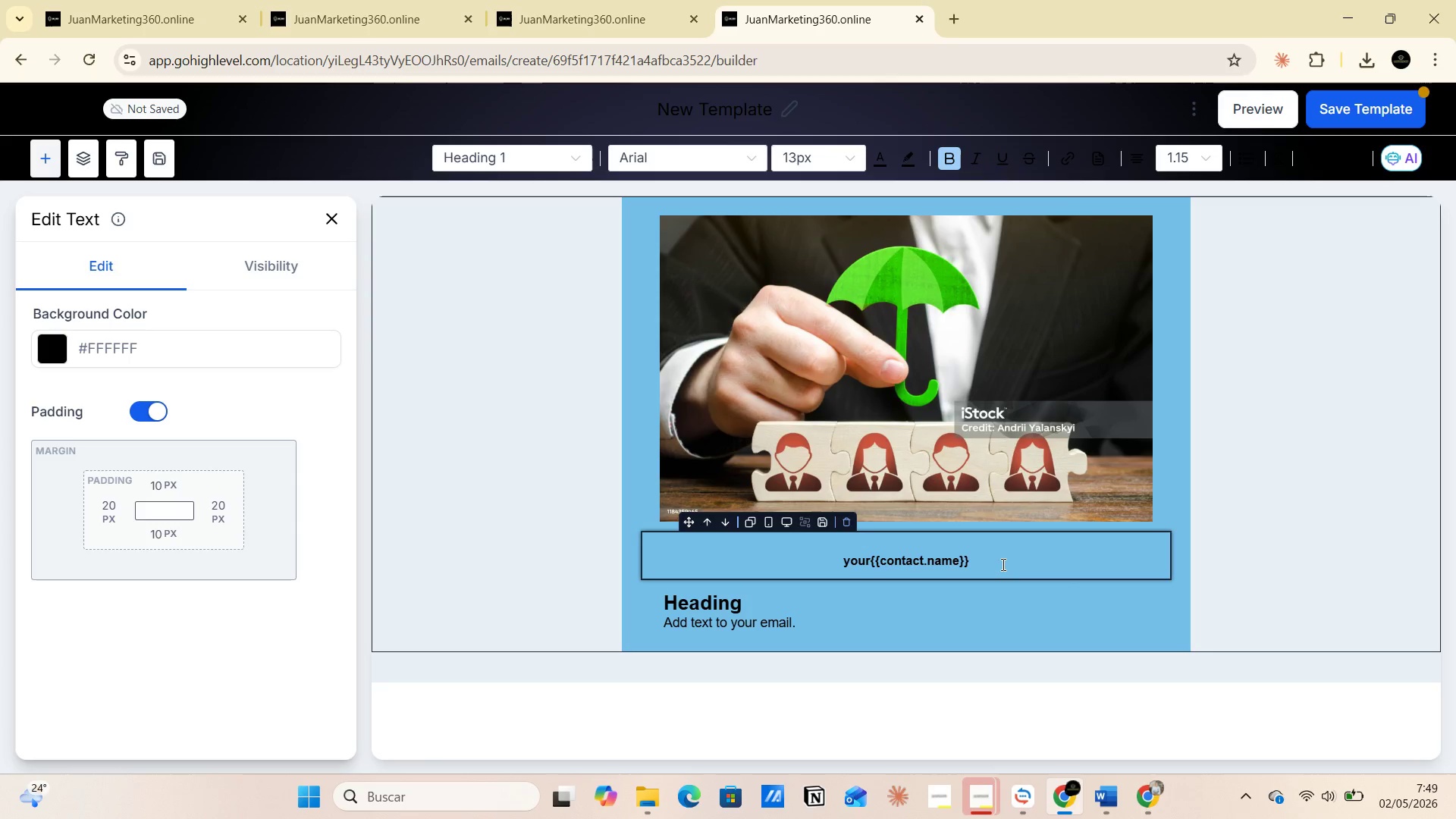 
key(Alt+Tab)
 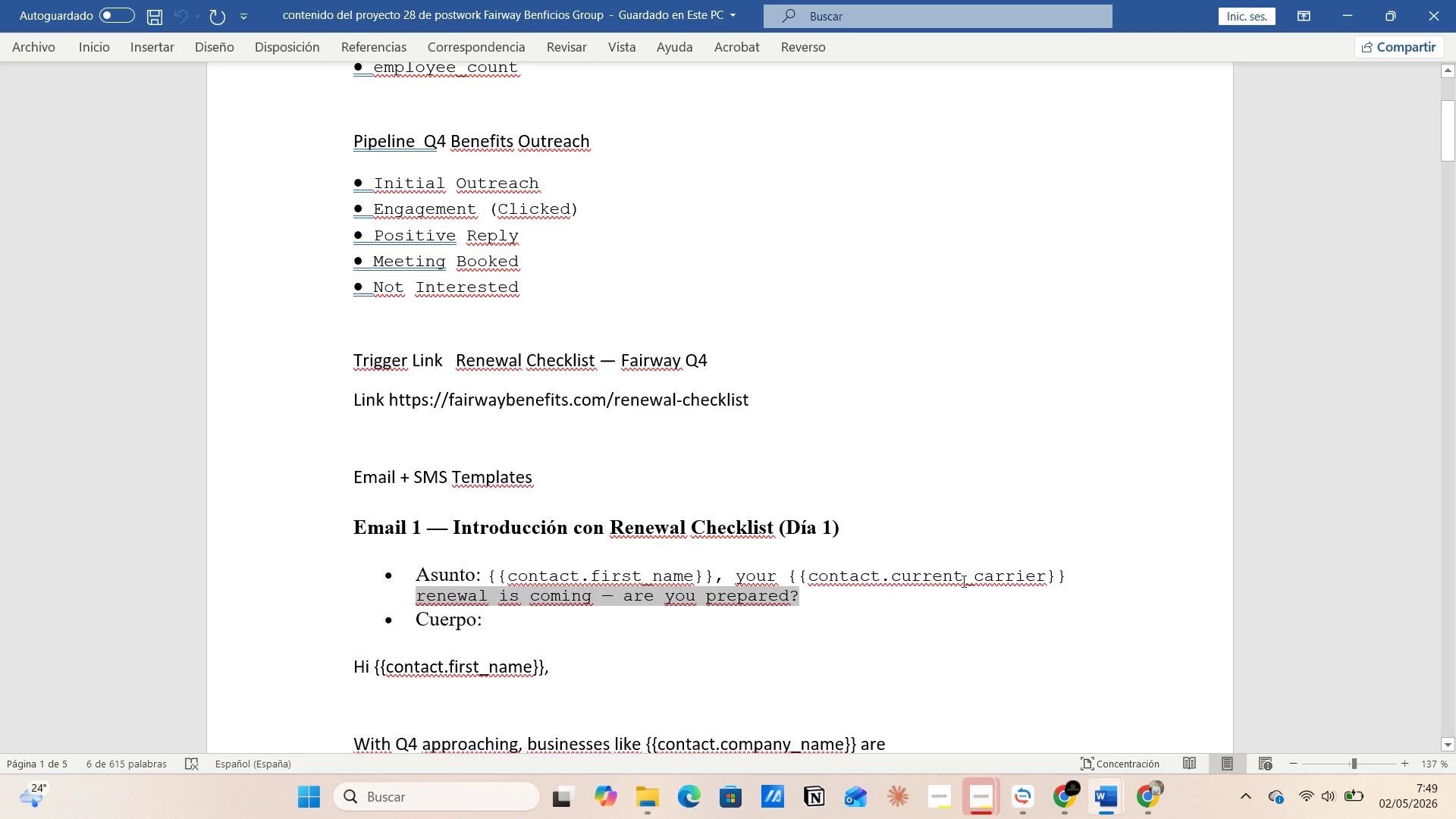 
wait(12.7)
 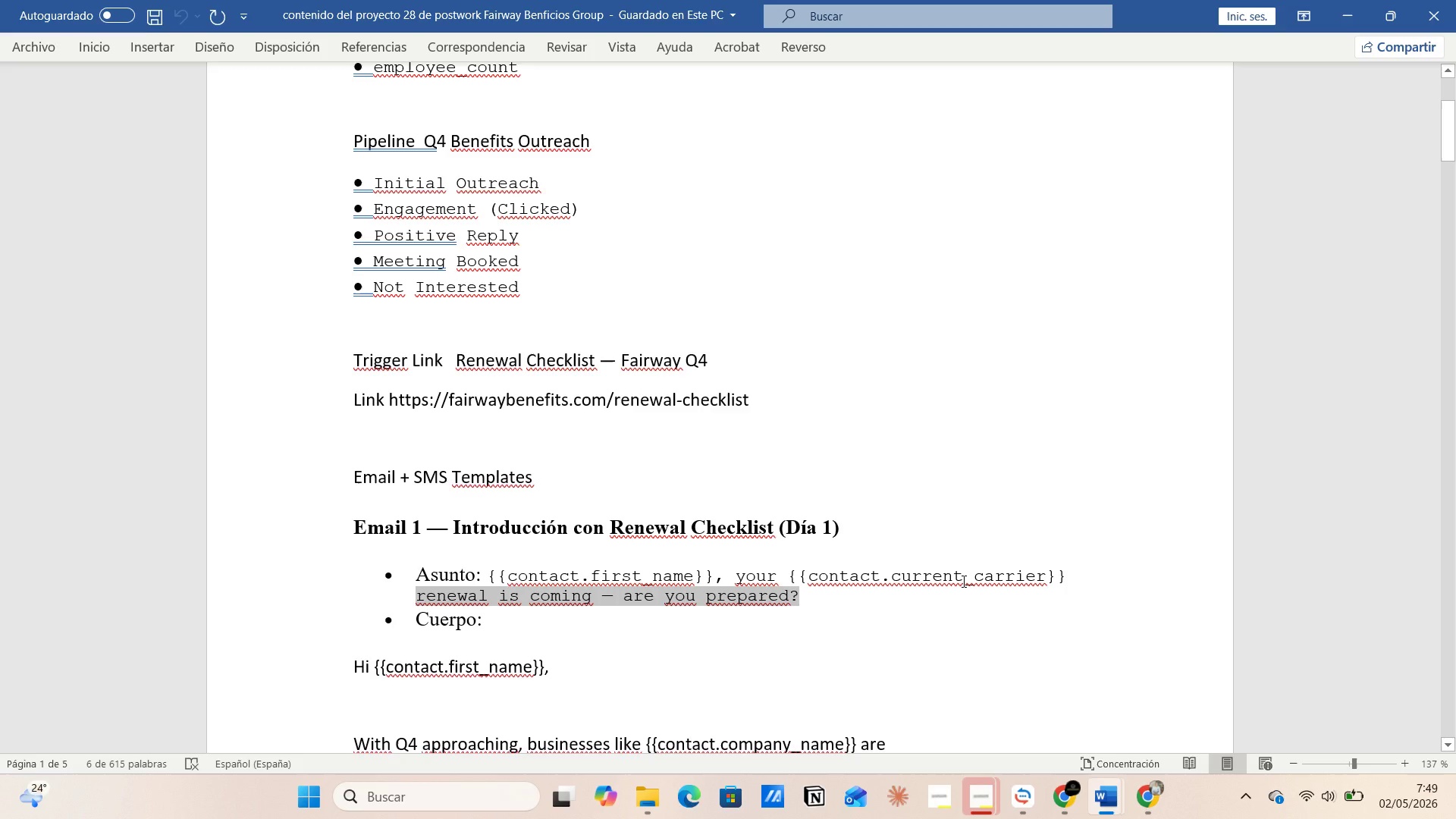 
left_click([658, 795])
 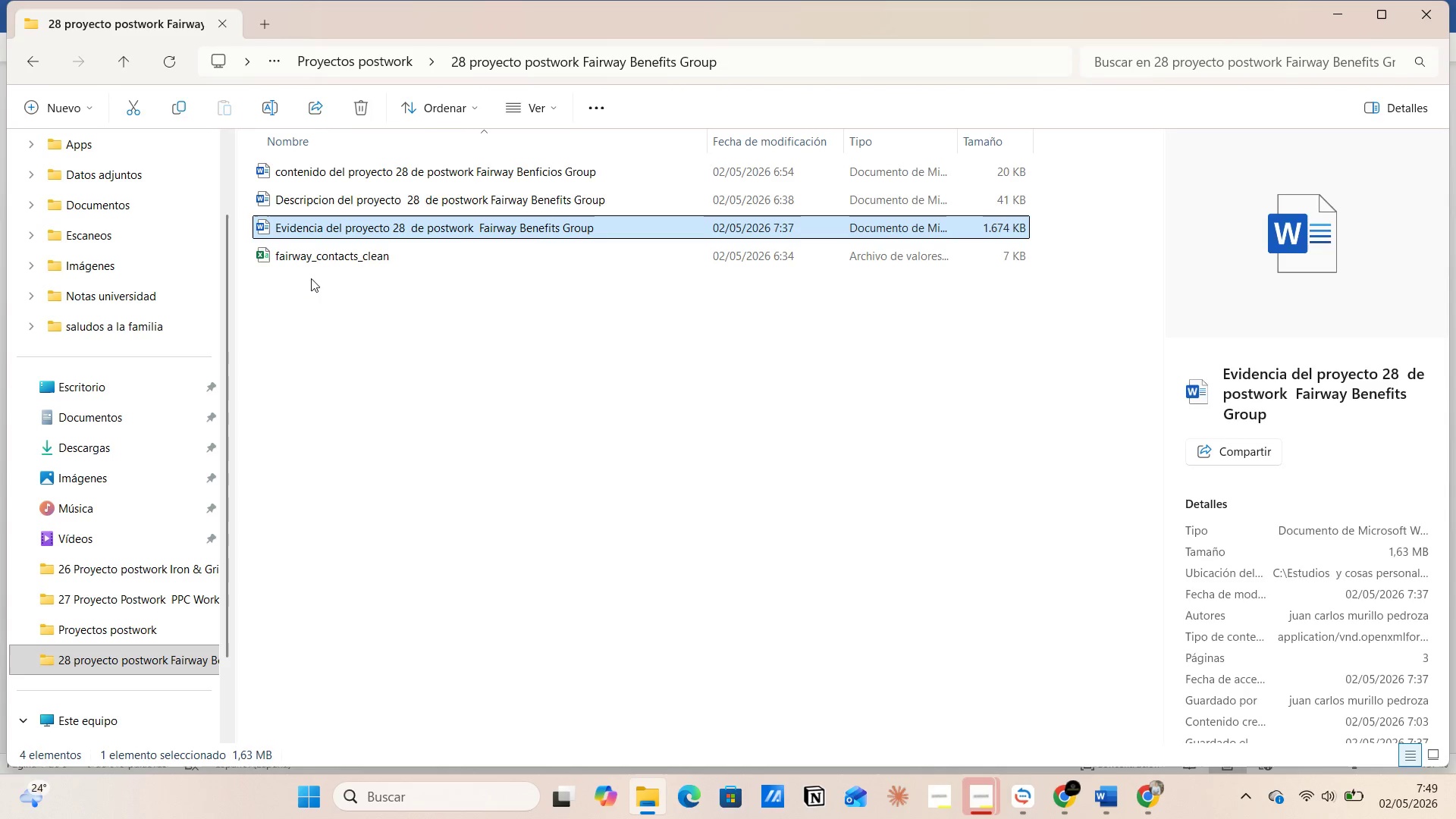 
double_click([322, 248])